 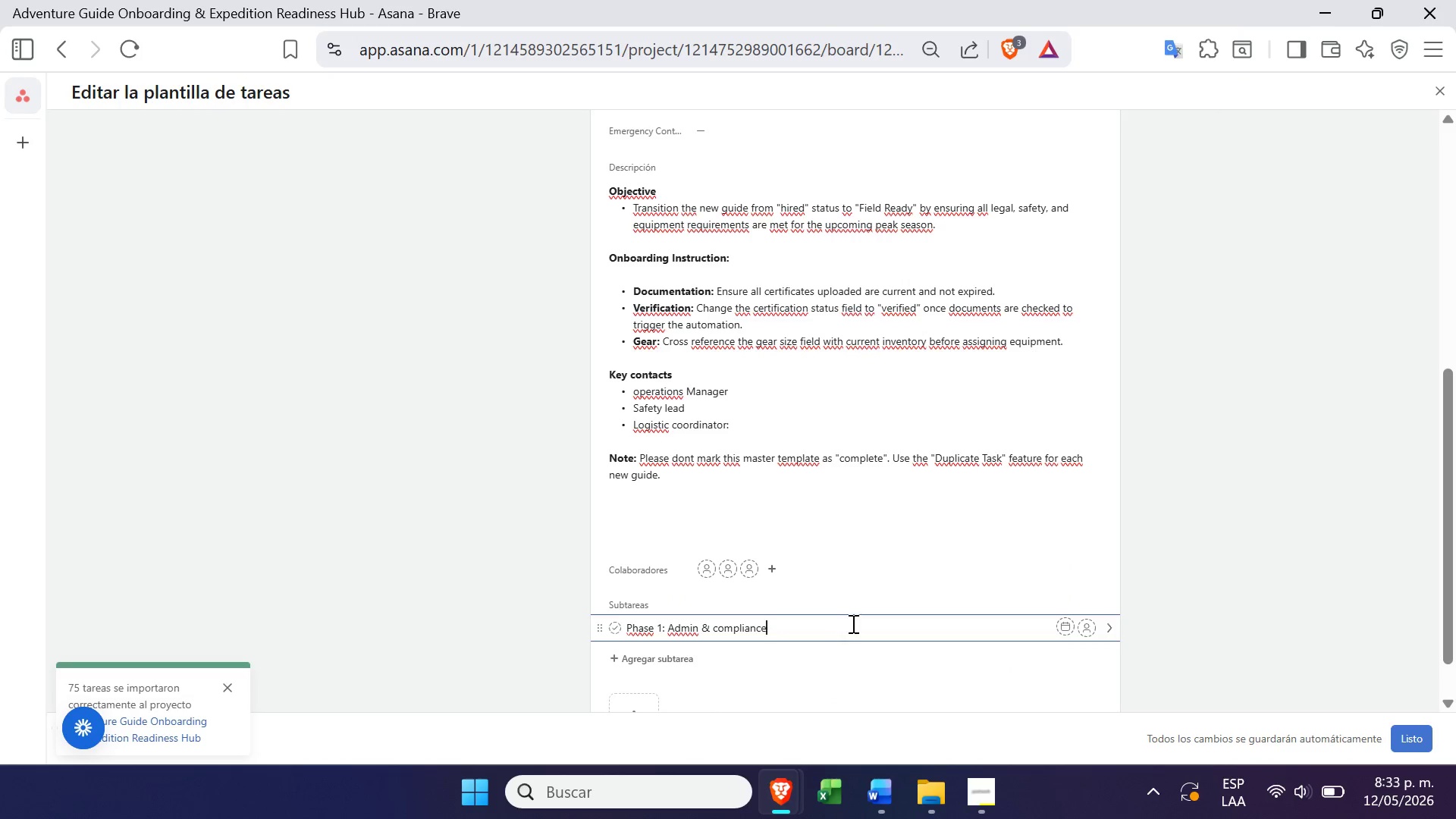 
left_click([1106, 571])
 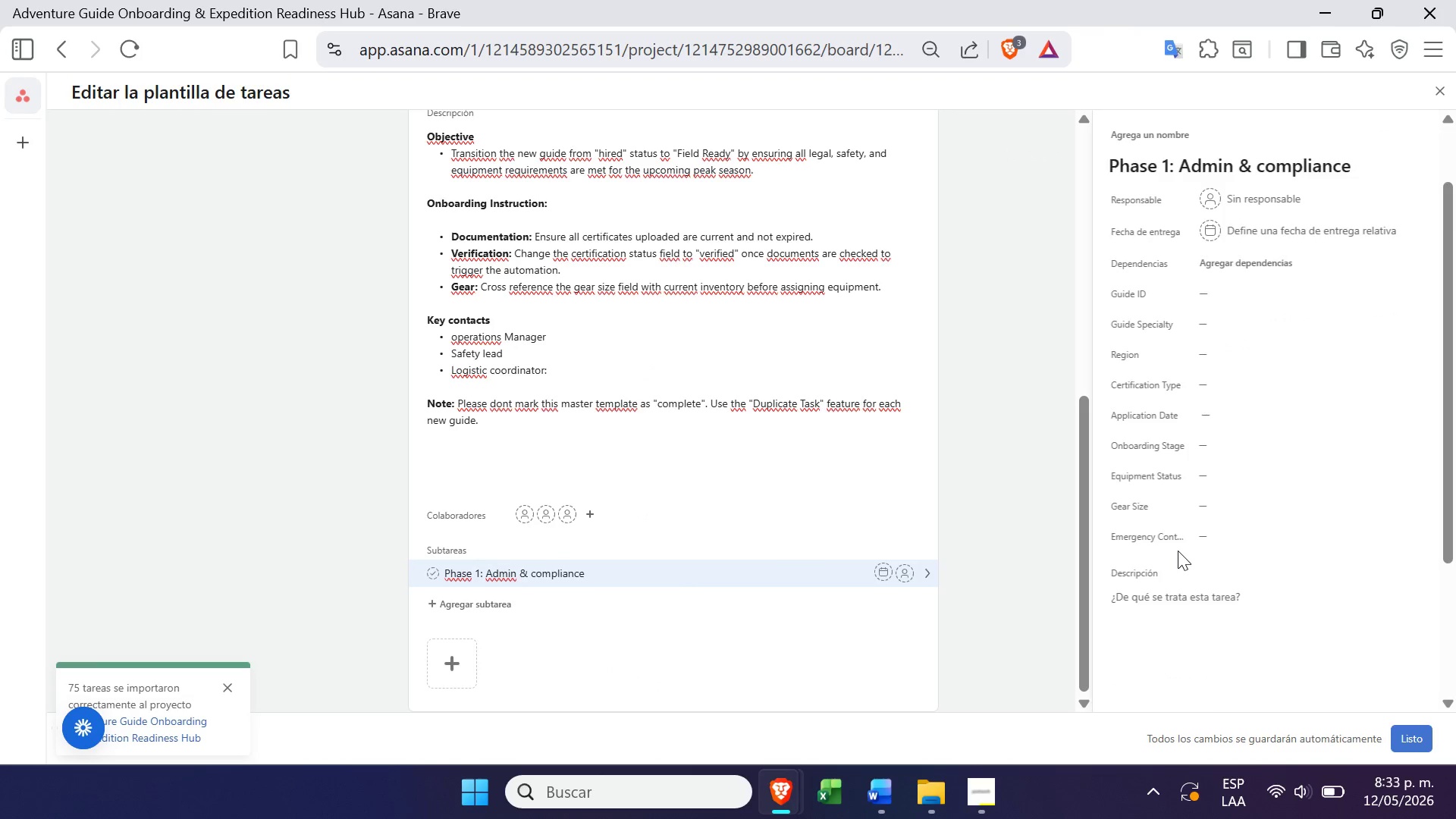 
left_click([1170, 487])
 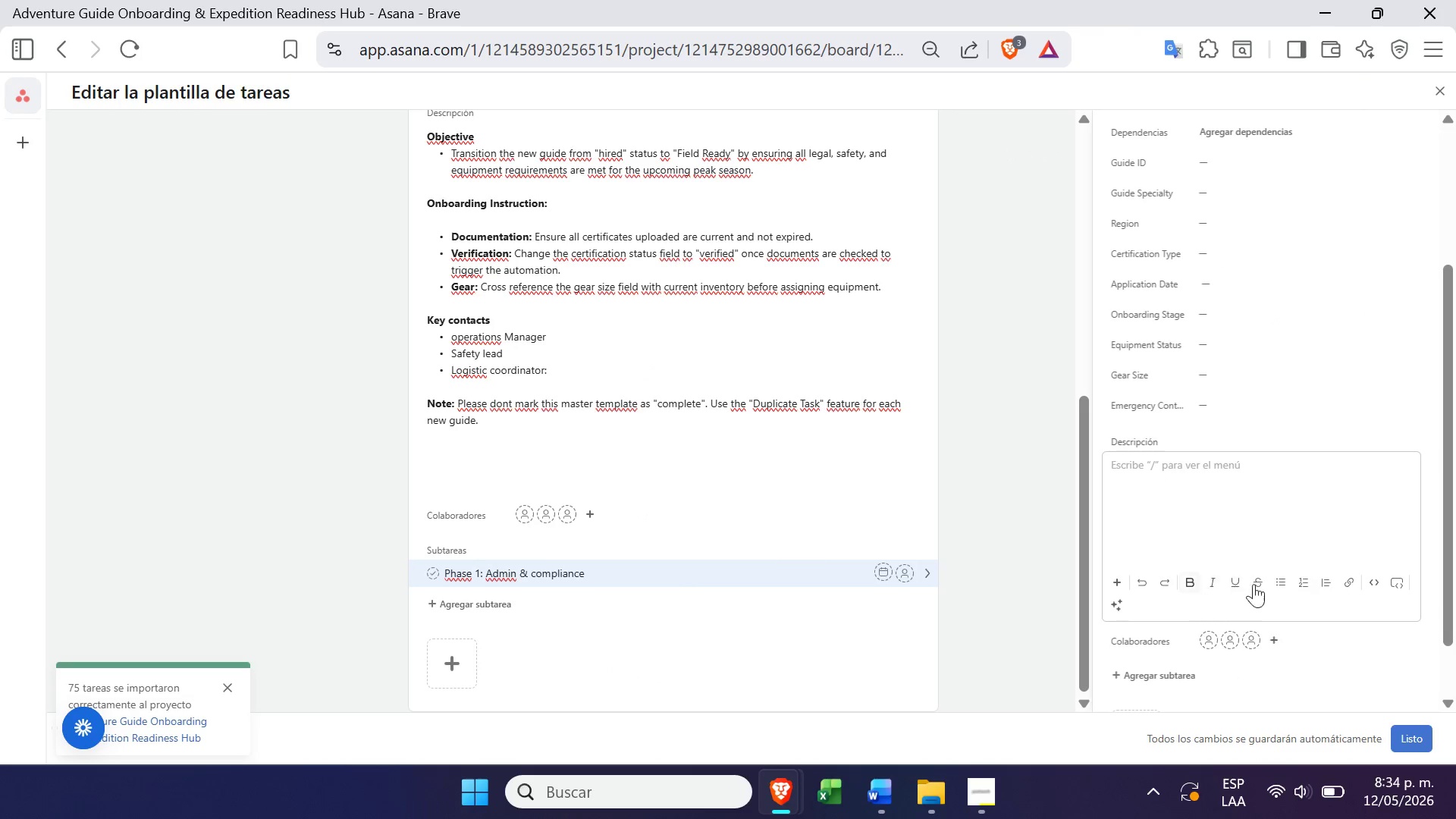 
left_click([1288, 584])
 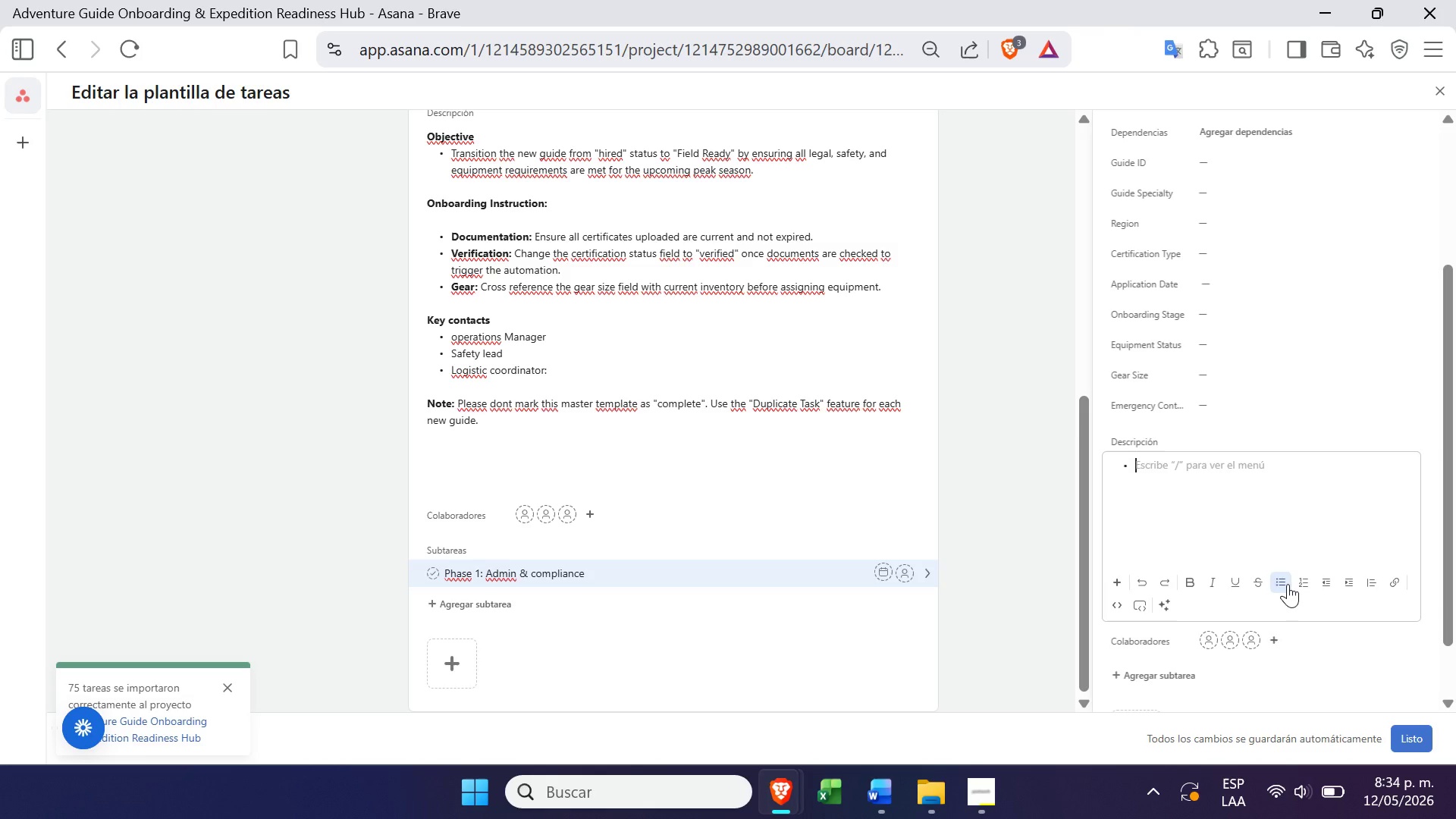 
wait(5.97)
 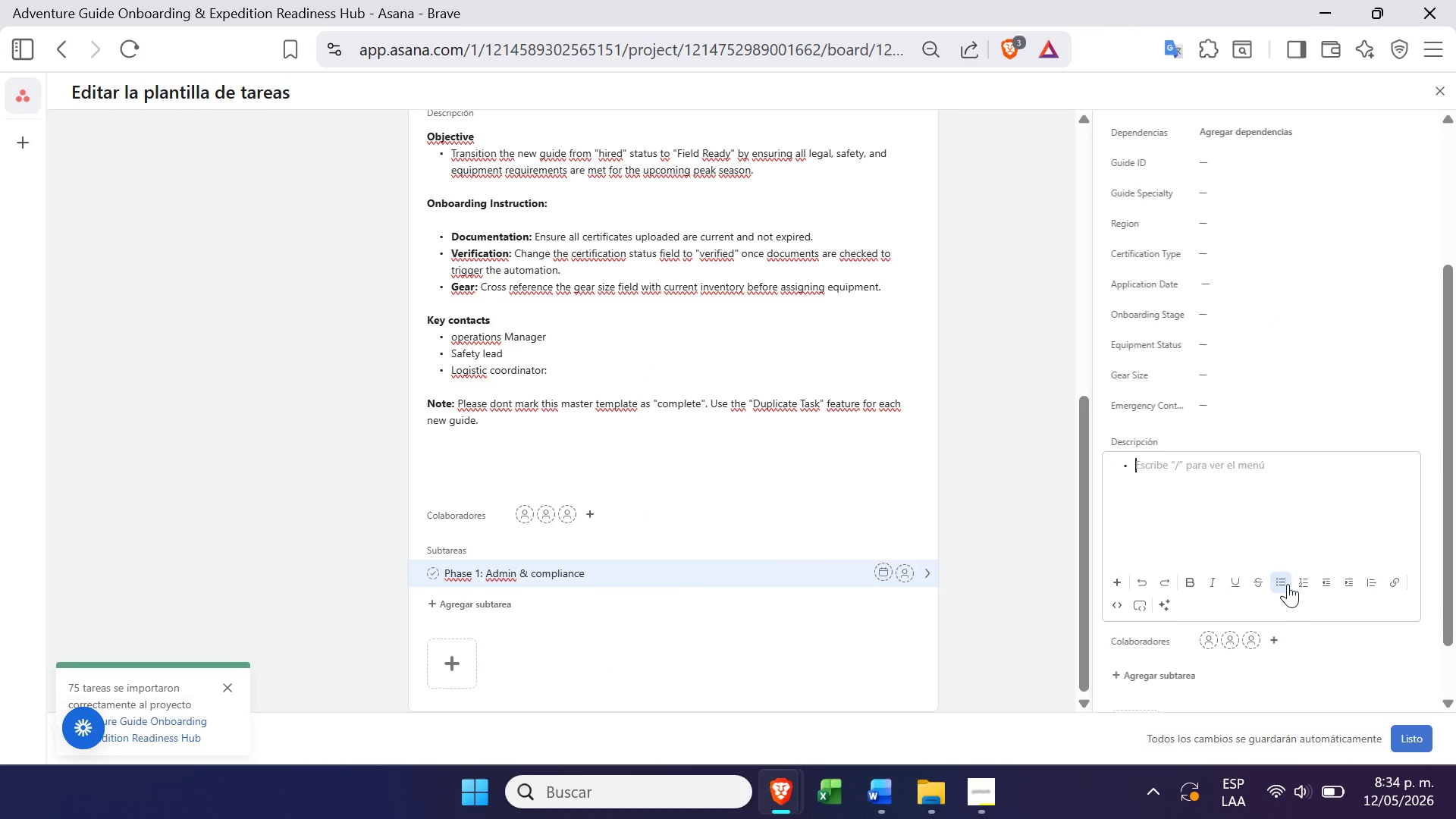 
type(Upload WFA&WFR)
 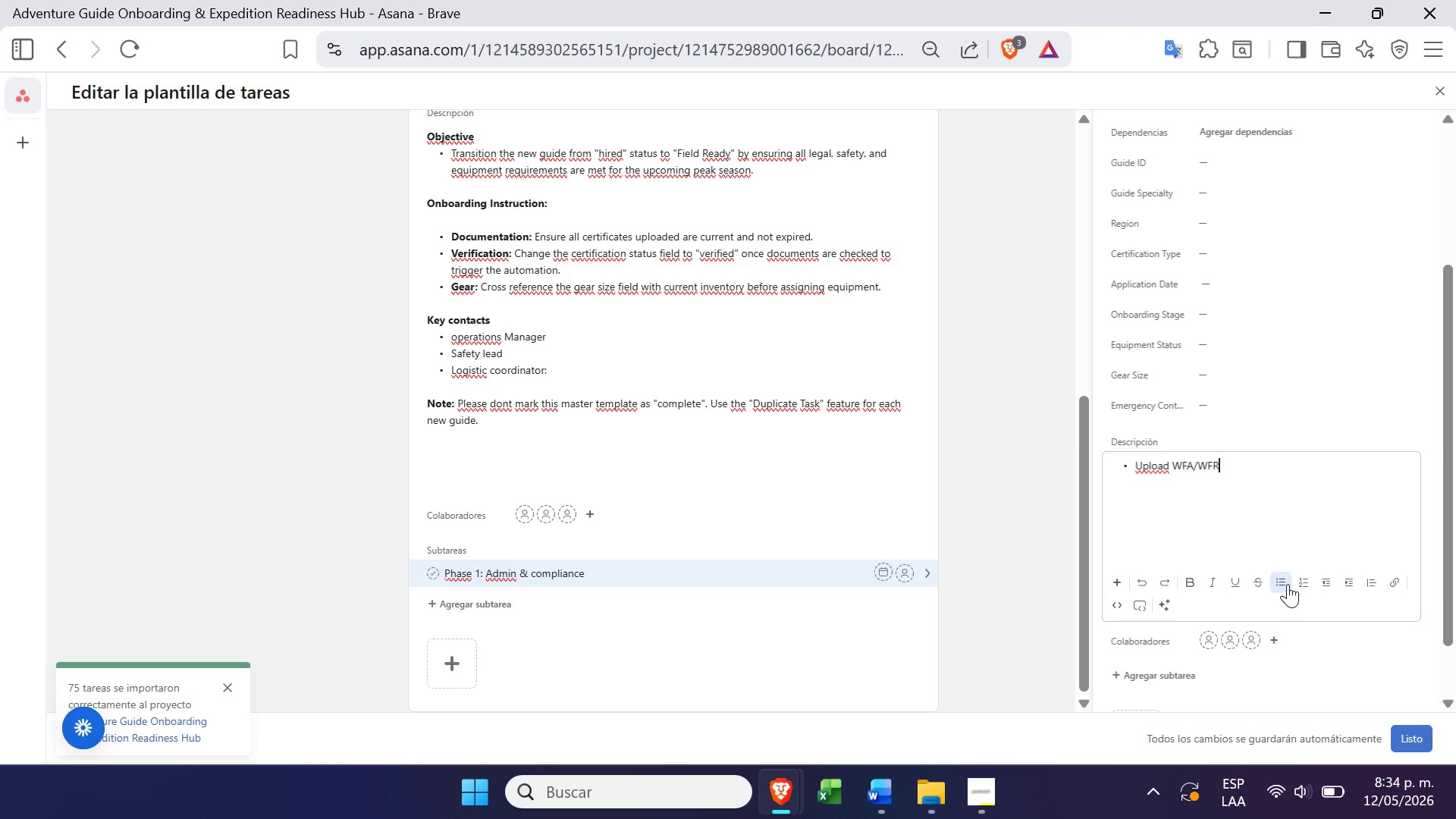 
wait(9.11)
 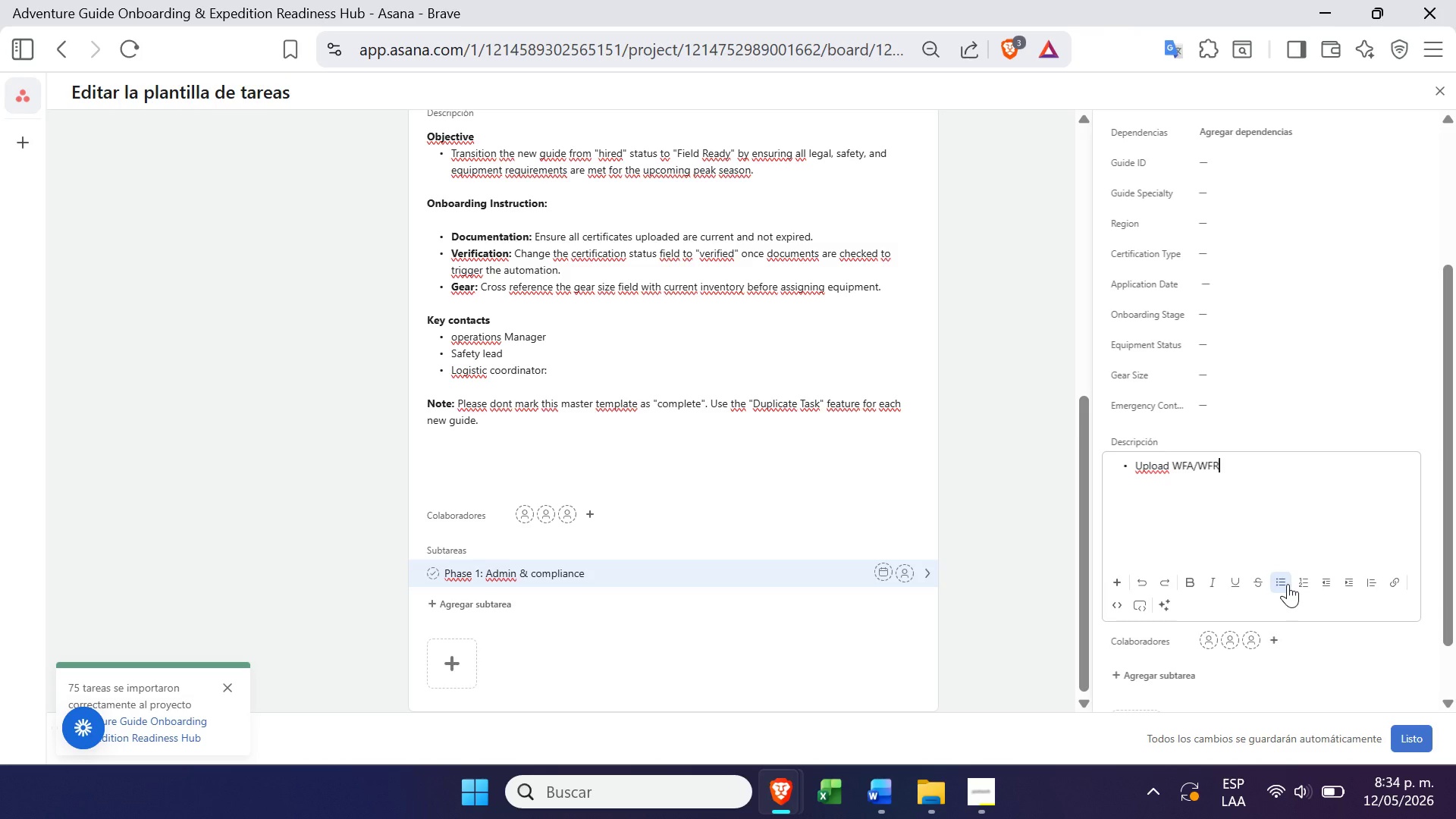 
type( *Wilderness First Aid& Responser)
 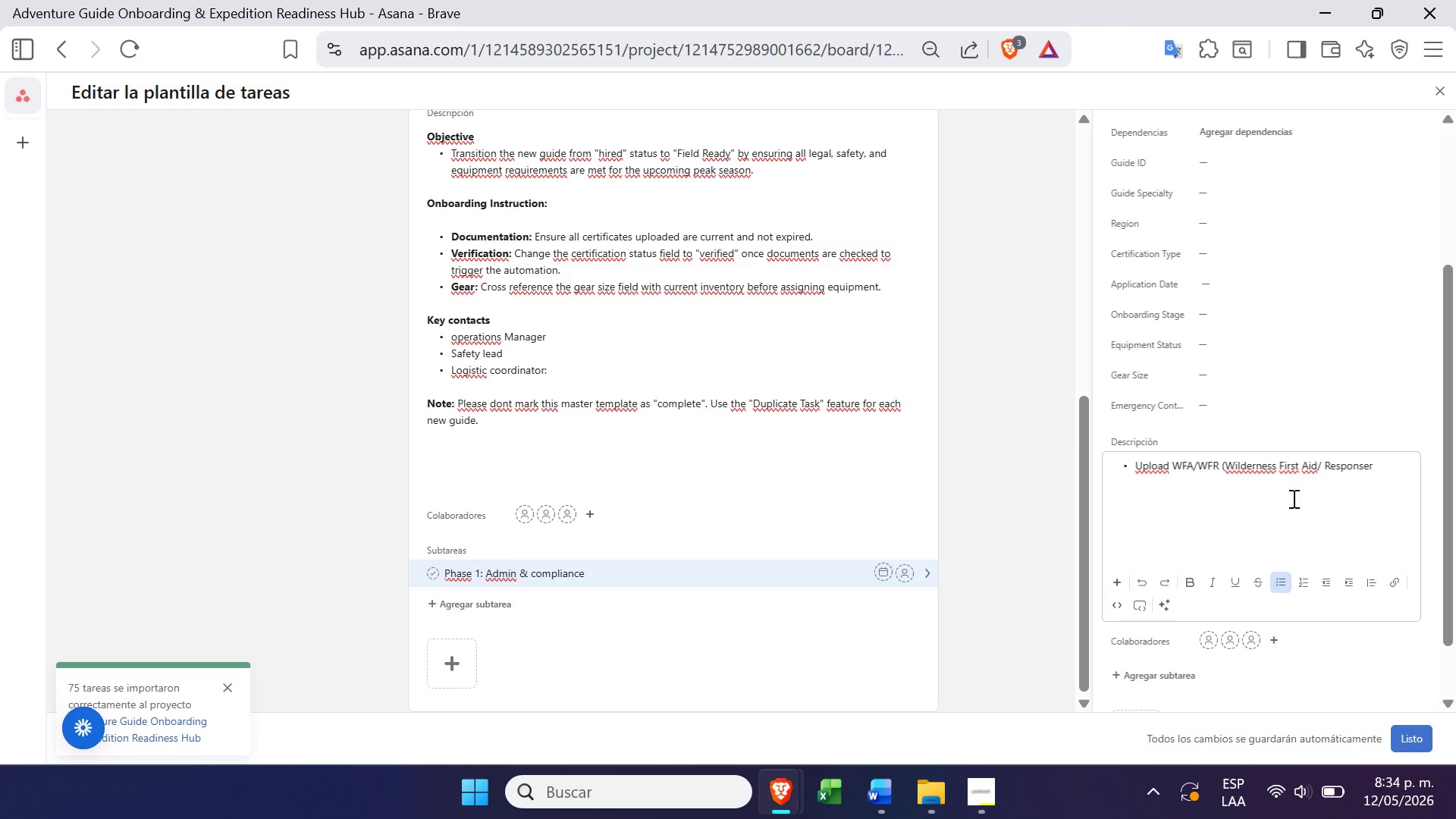 
wait(8.8)
 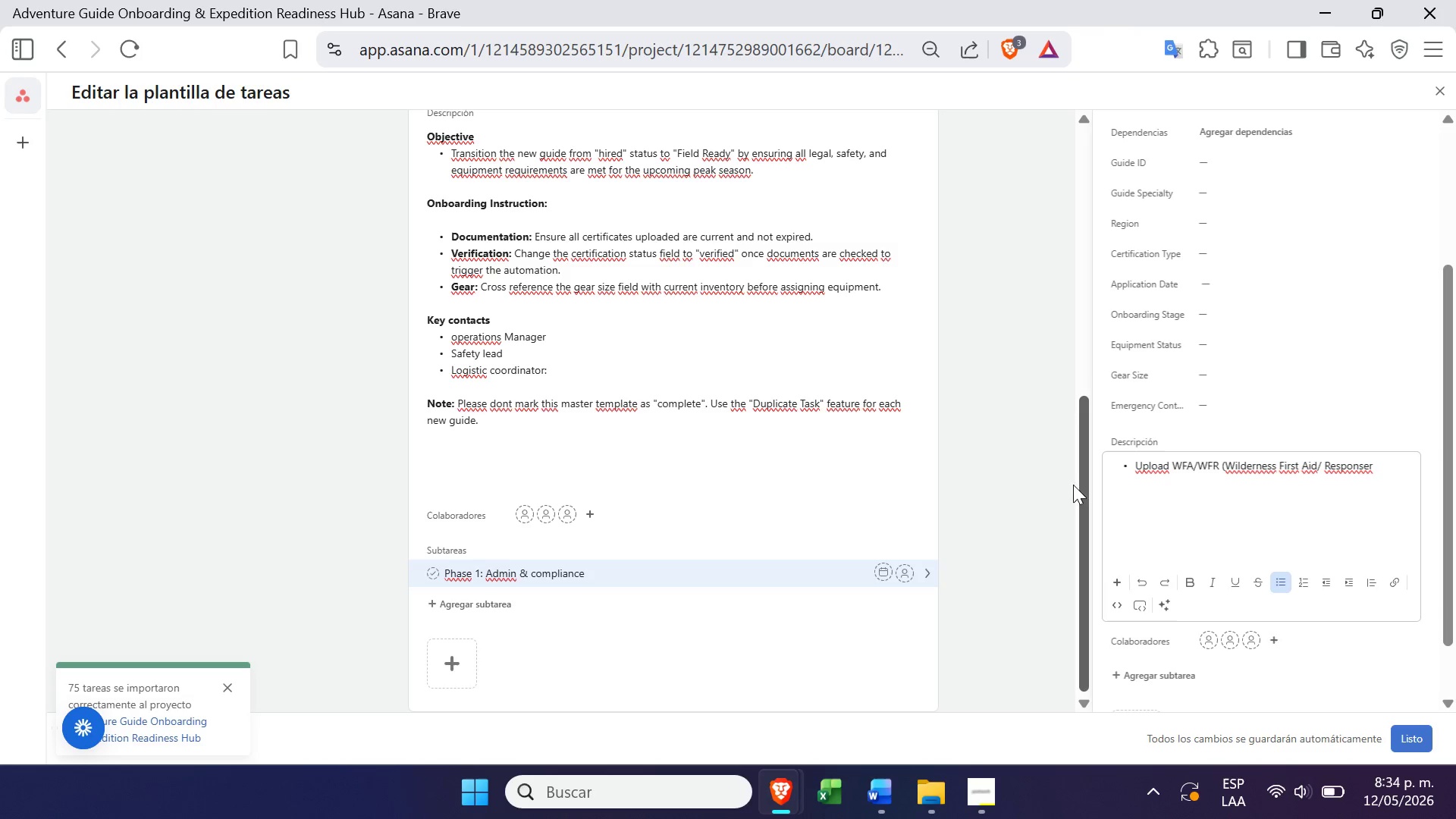 
key(Enter)
 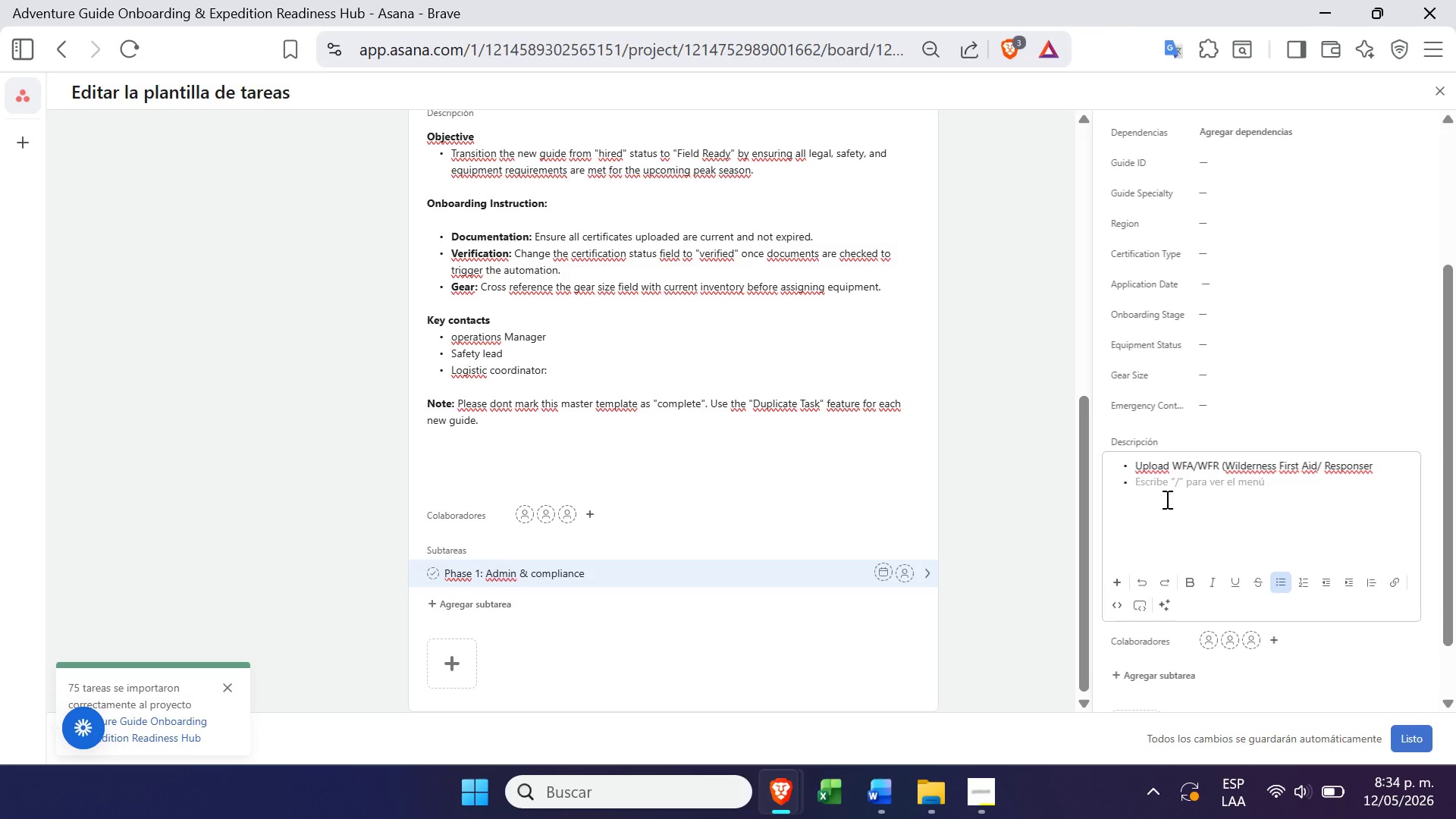 
type(Upload professional liability insurance copy.)
 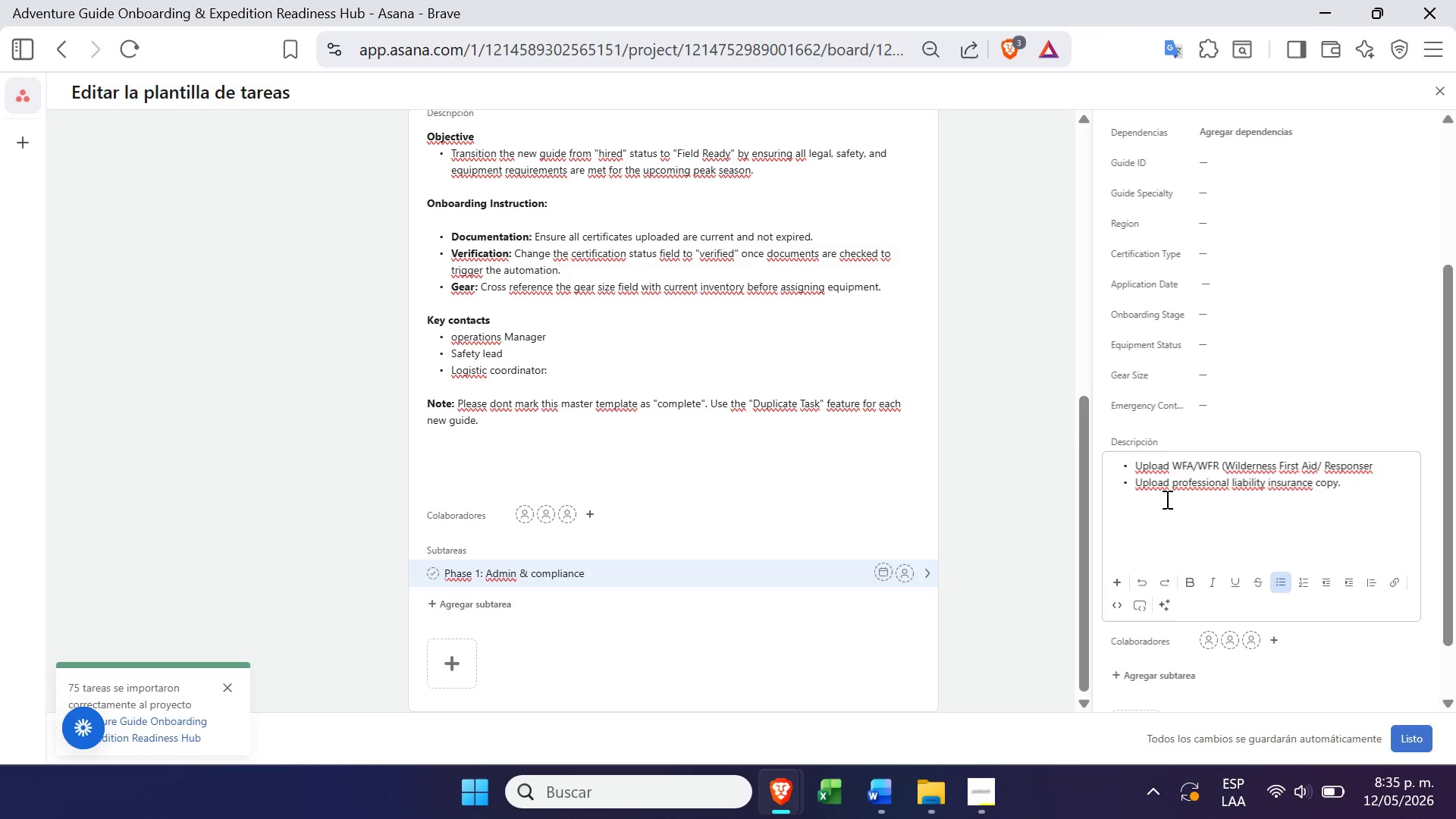 
key(Enter)
 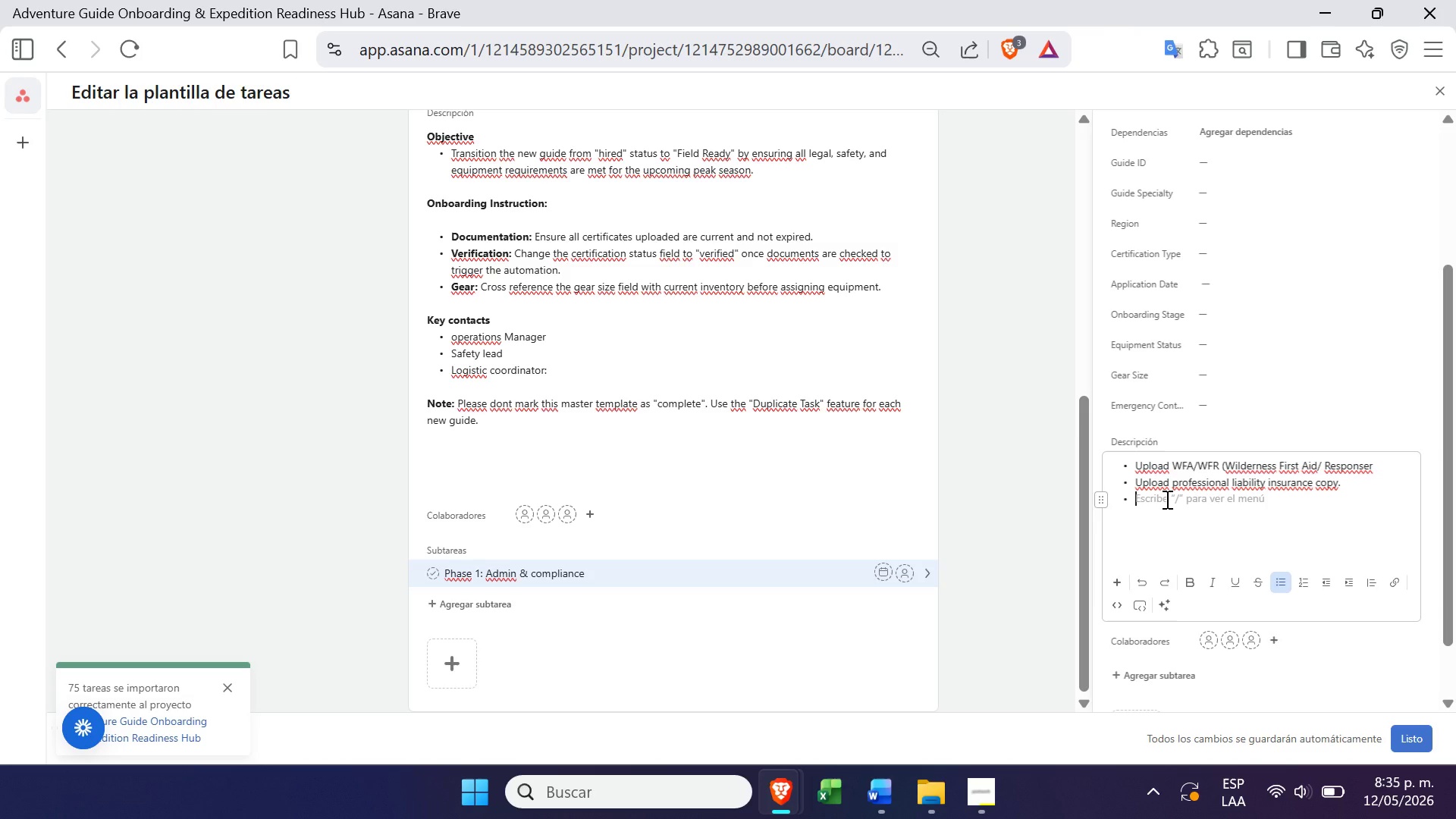 
type(Sign peak horizon independ)
 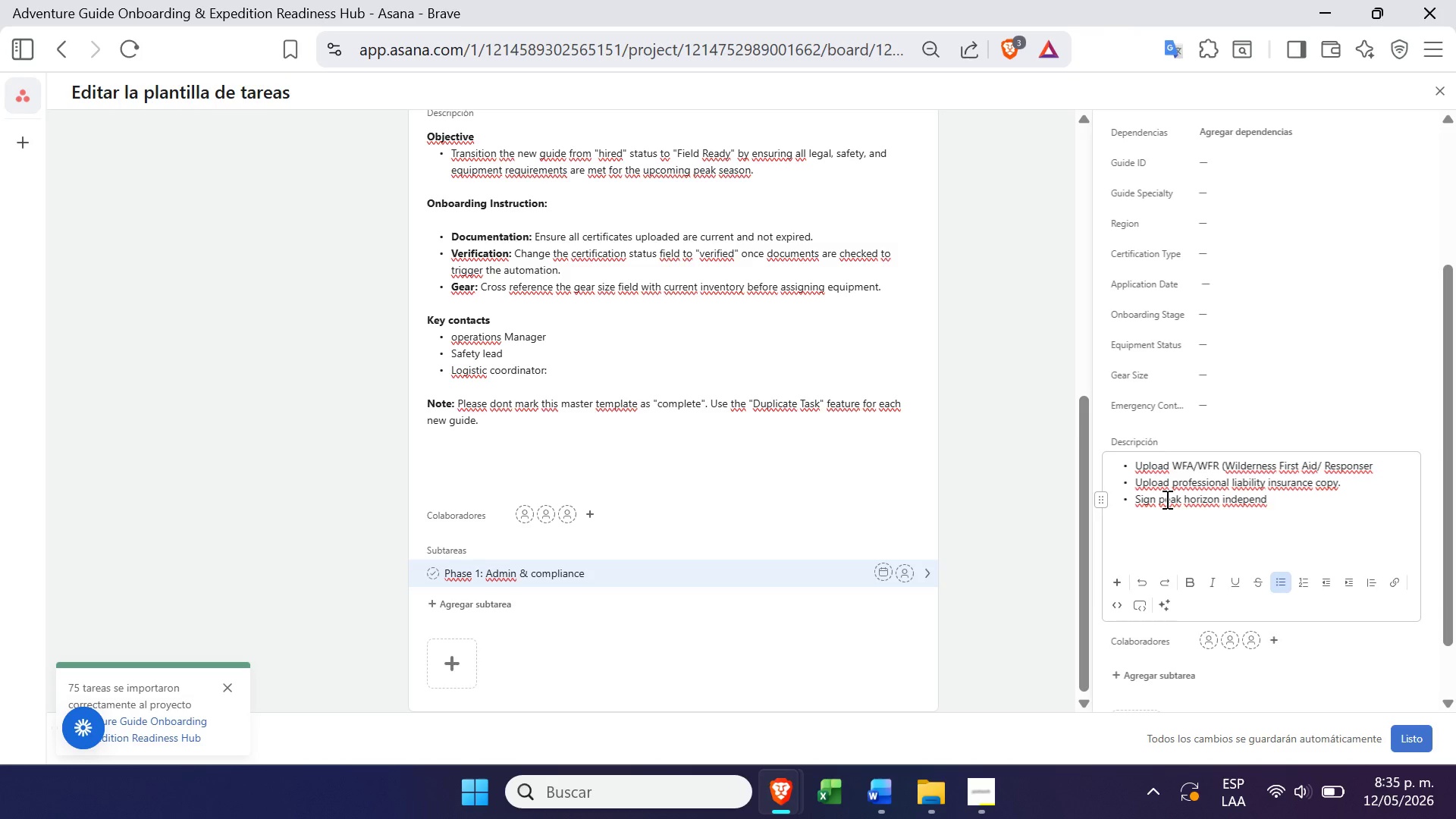 
wait(6.2)
 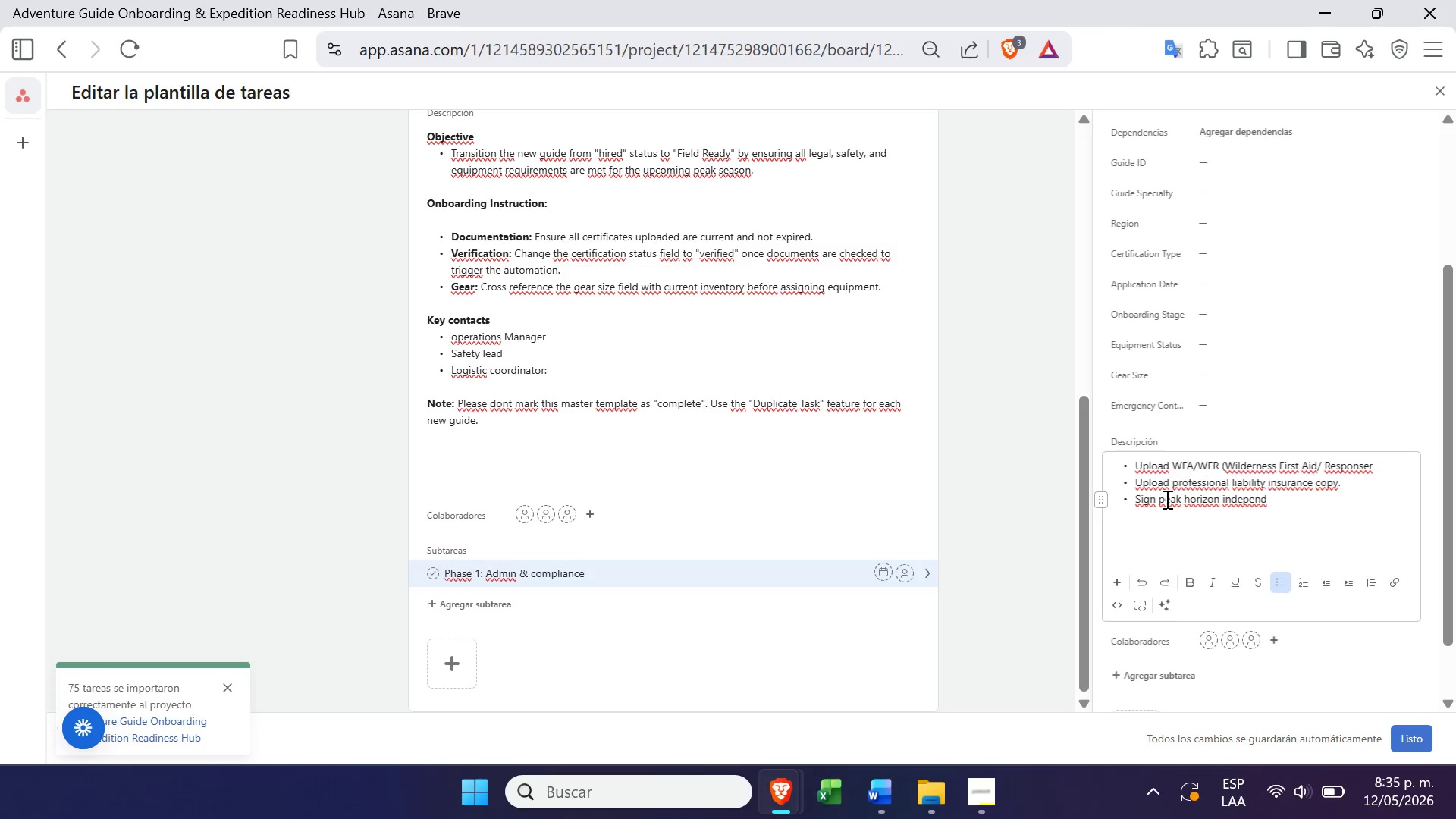 
key(T)
 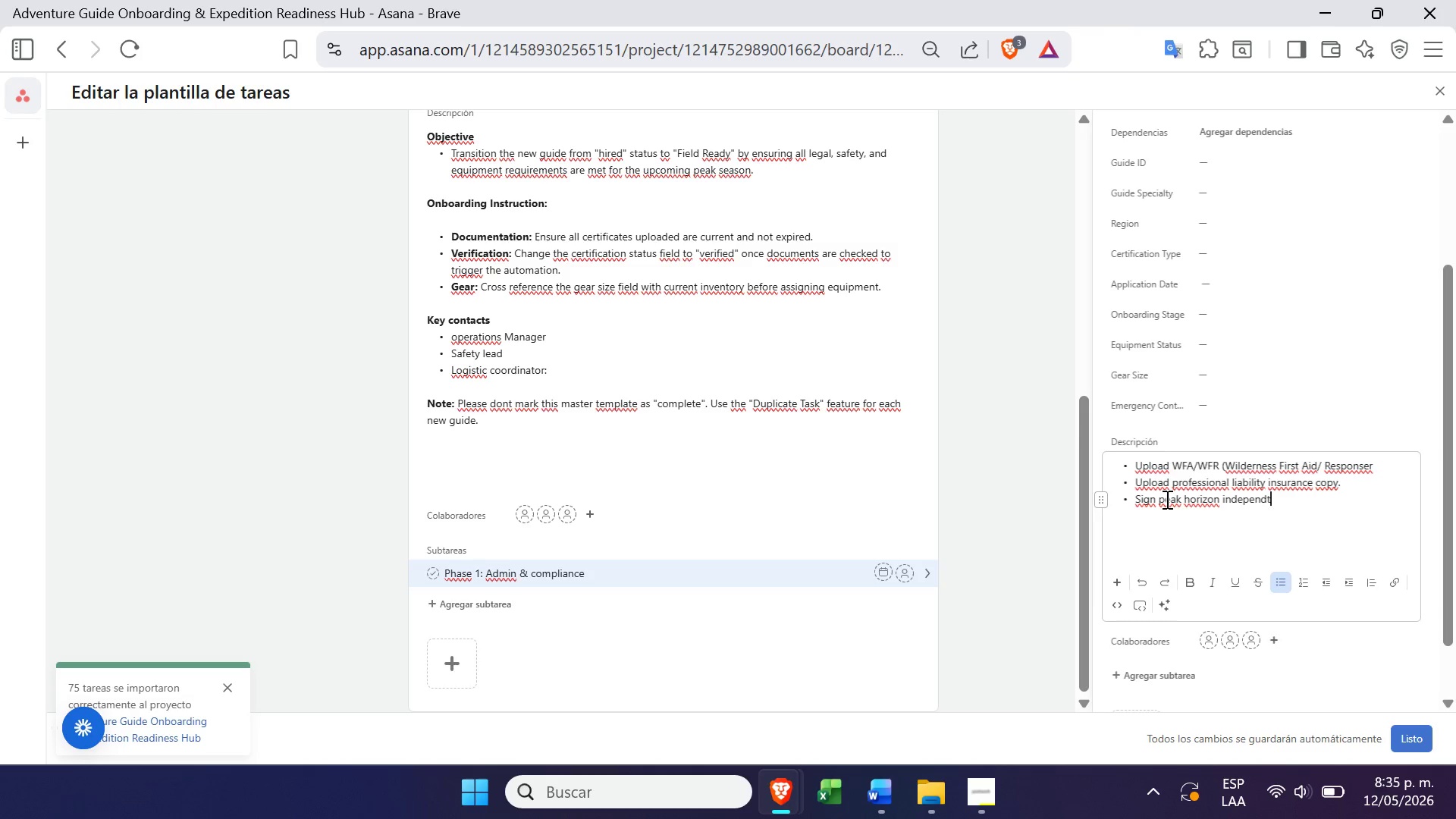 
key(Backspace)
 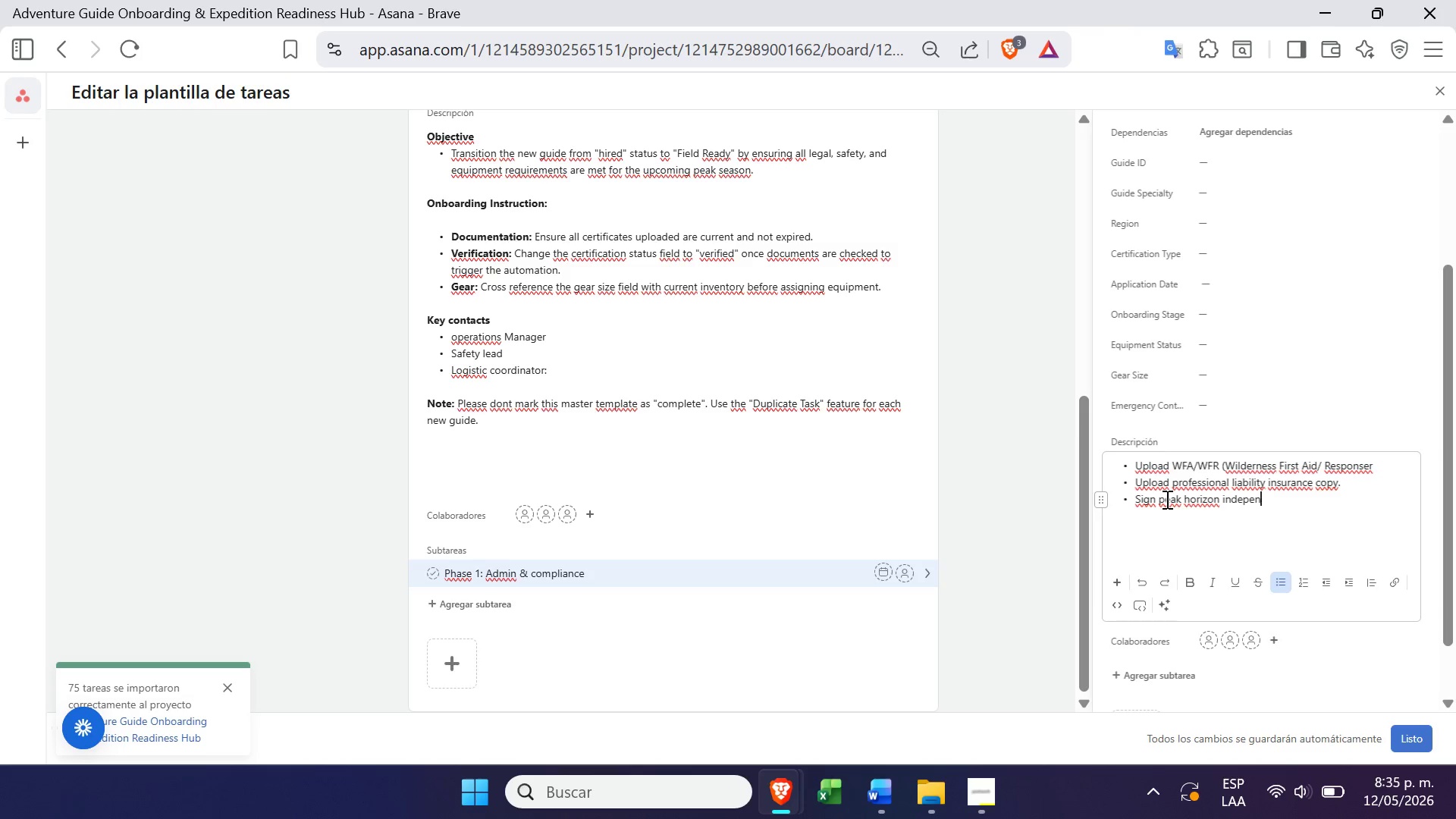 
key(Backspace)
 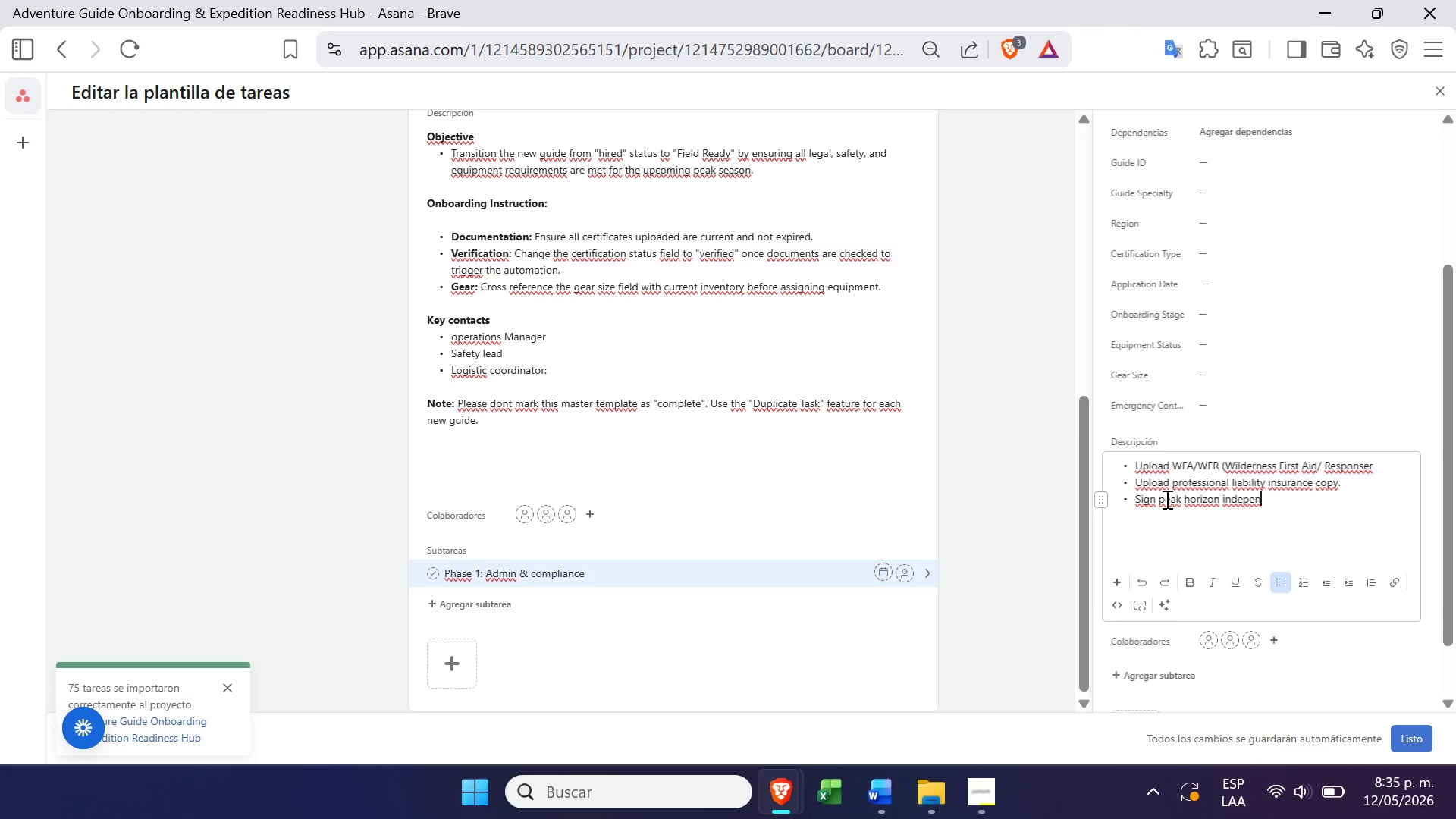 
wait(5.12)
 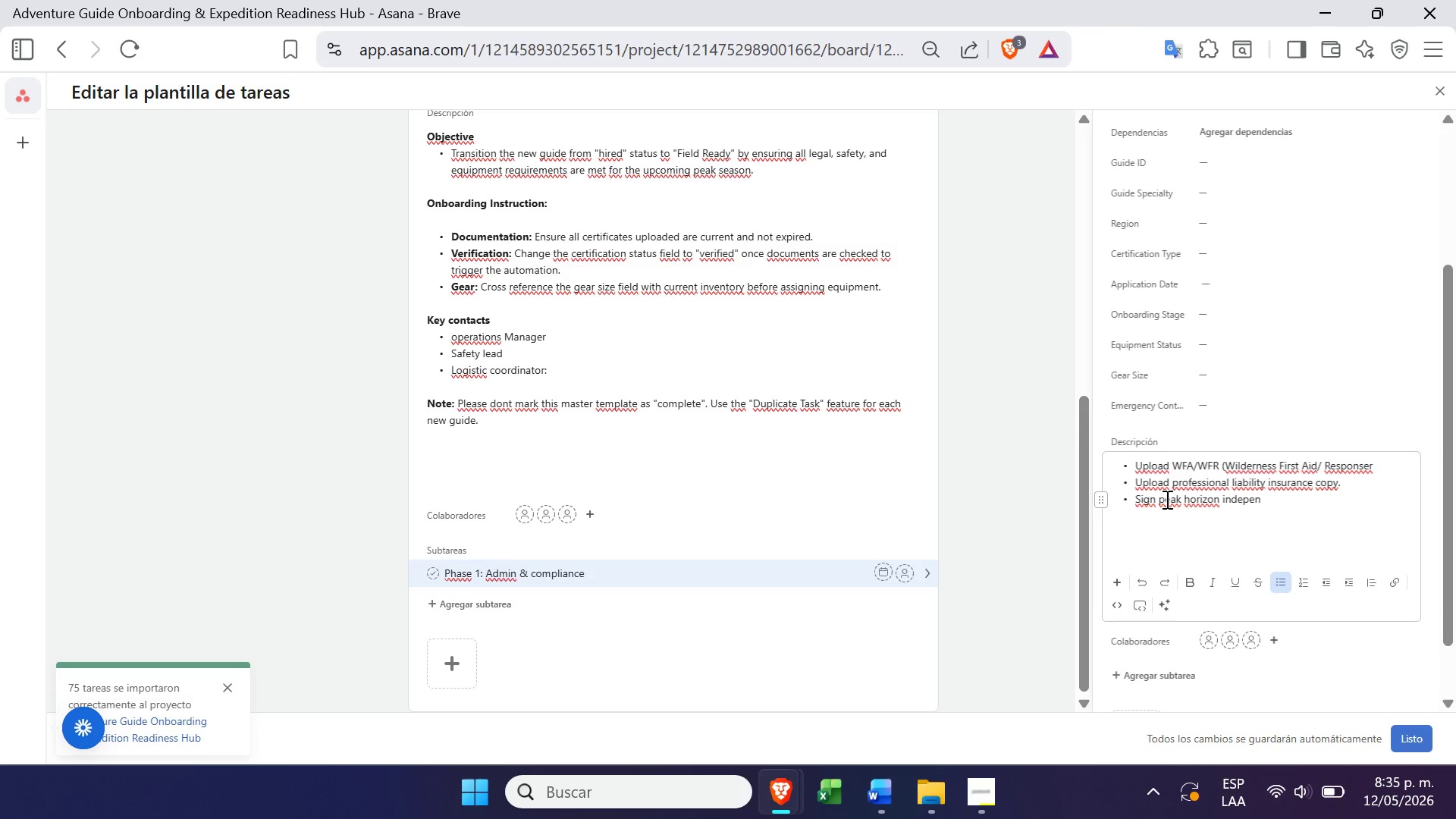 
type(dent contractor)
 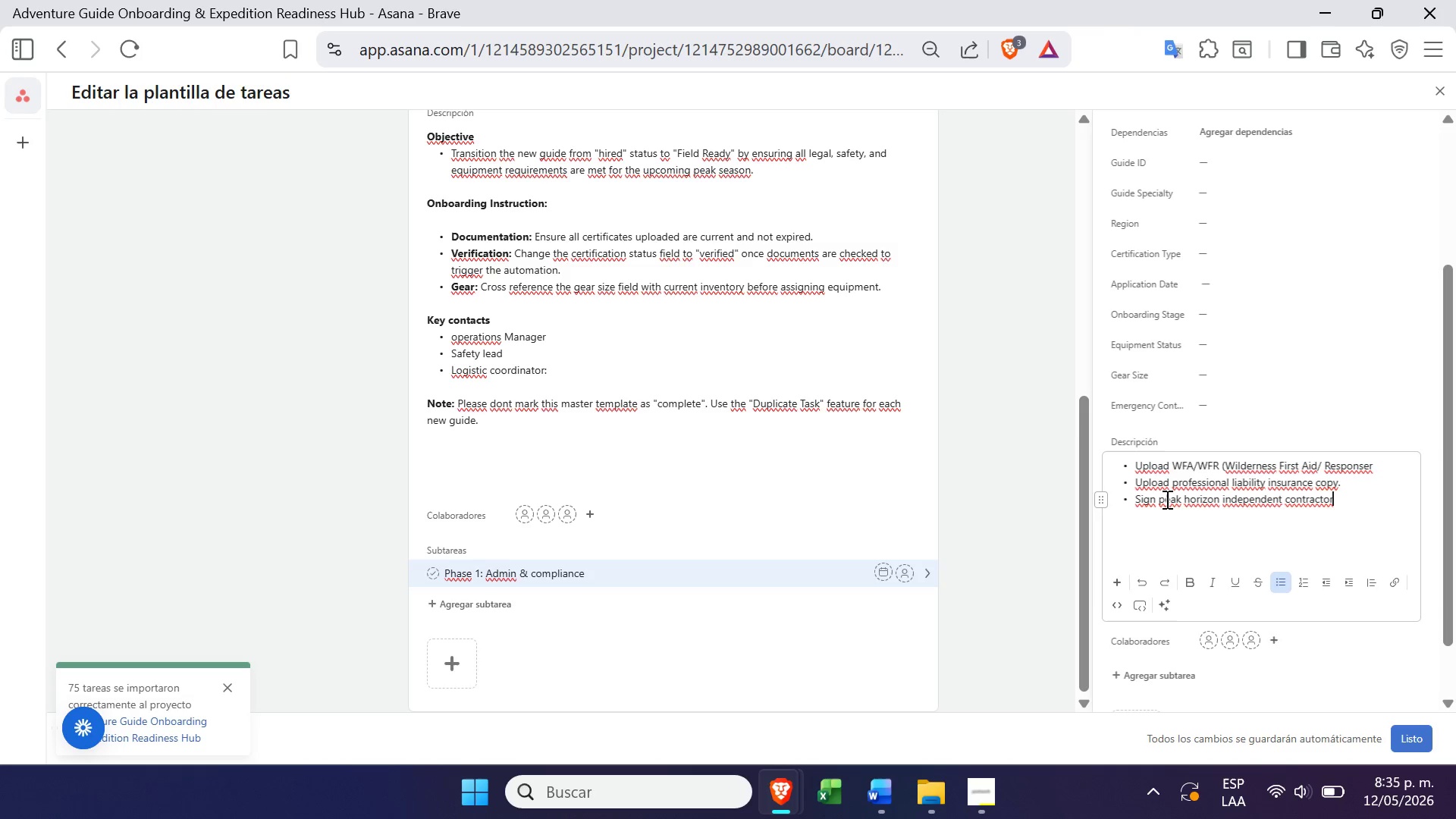 
type( agreement.)
 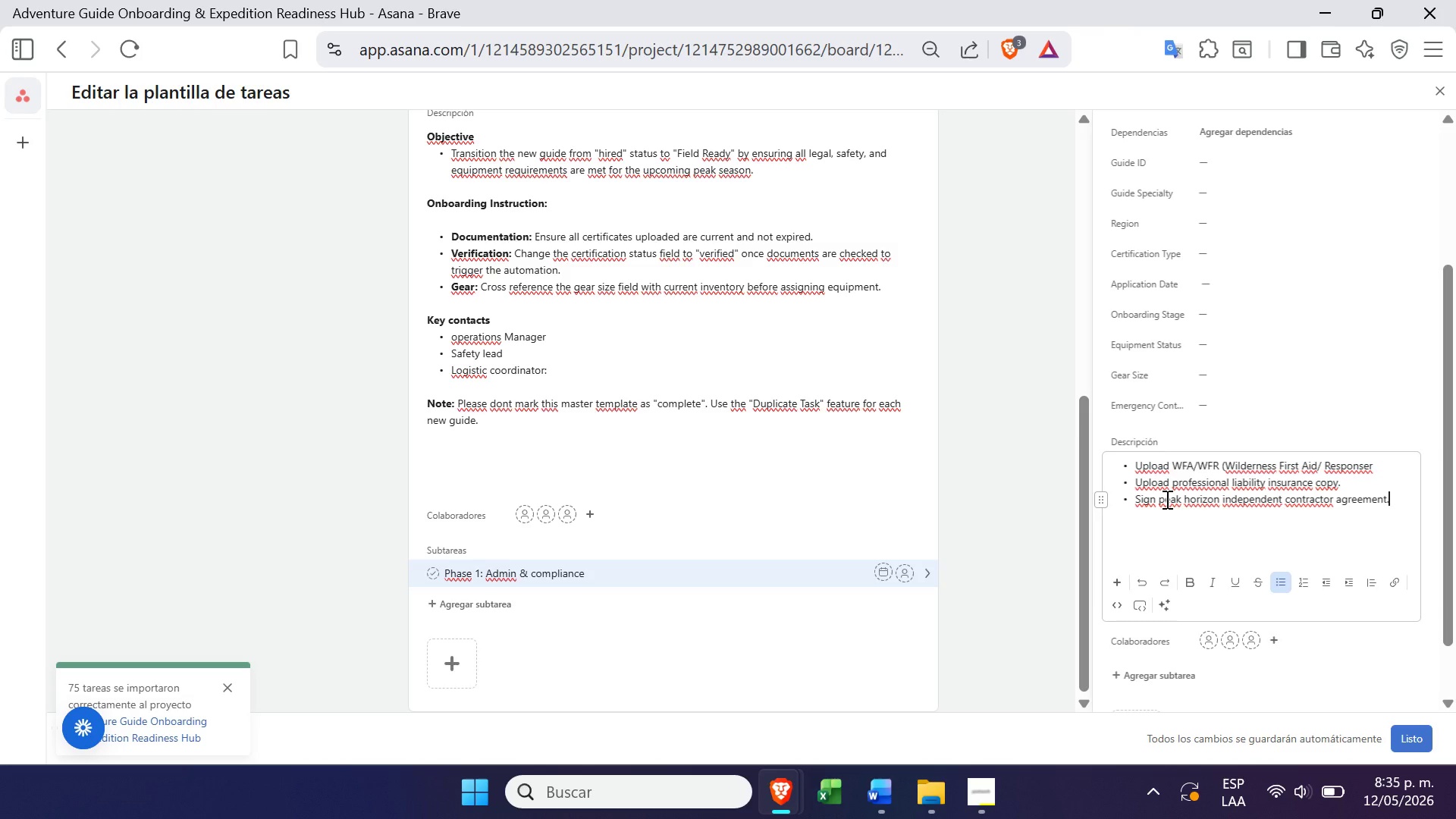 
key(Enter)
 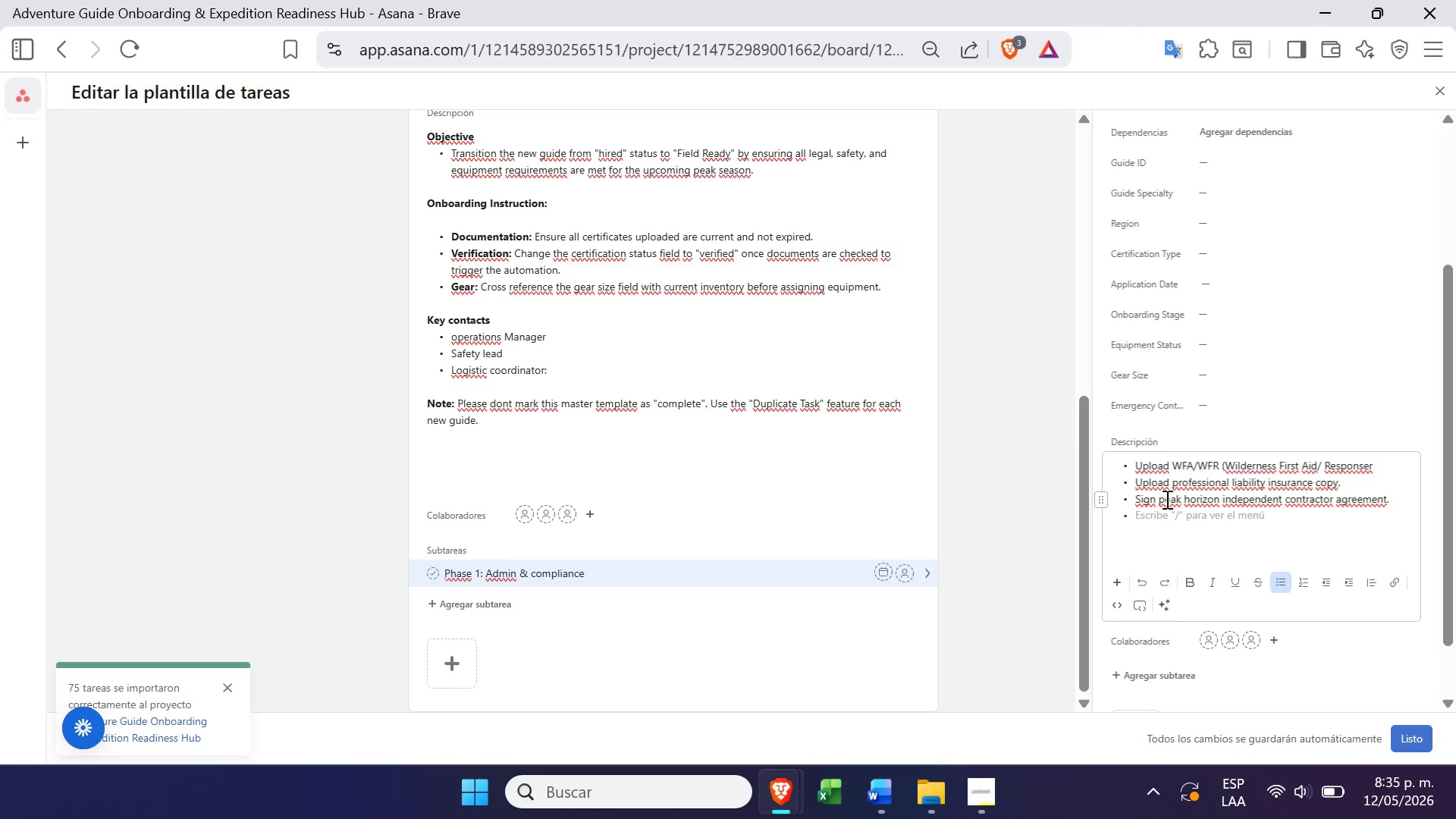 
type(Submit emergency cot)
key(Backspace)
type(ntact form)
 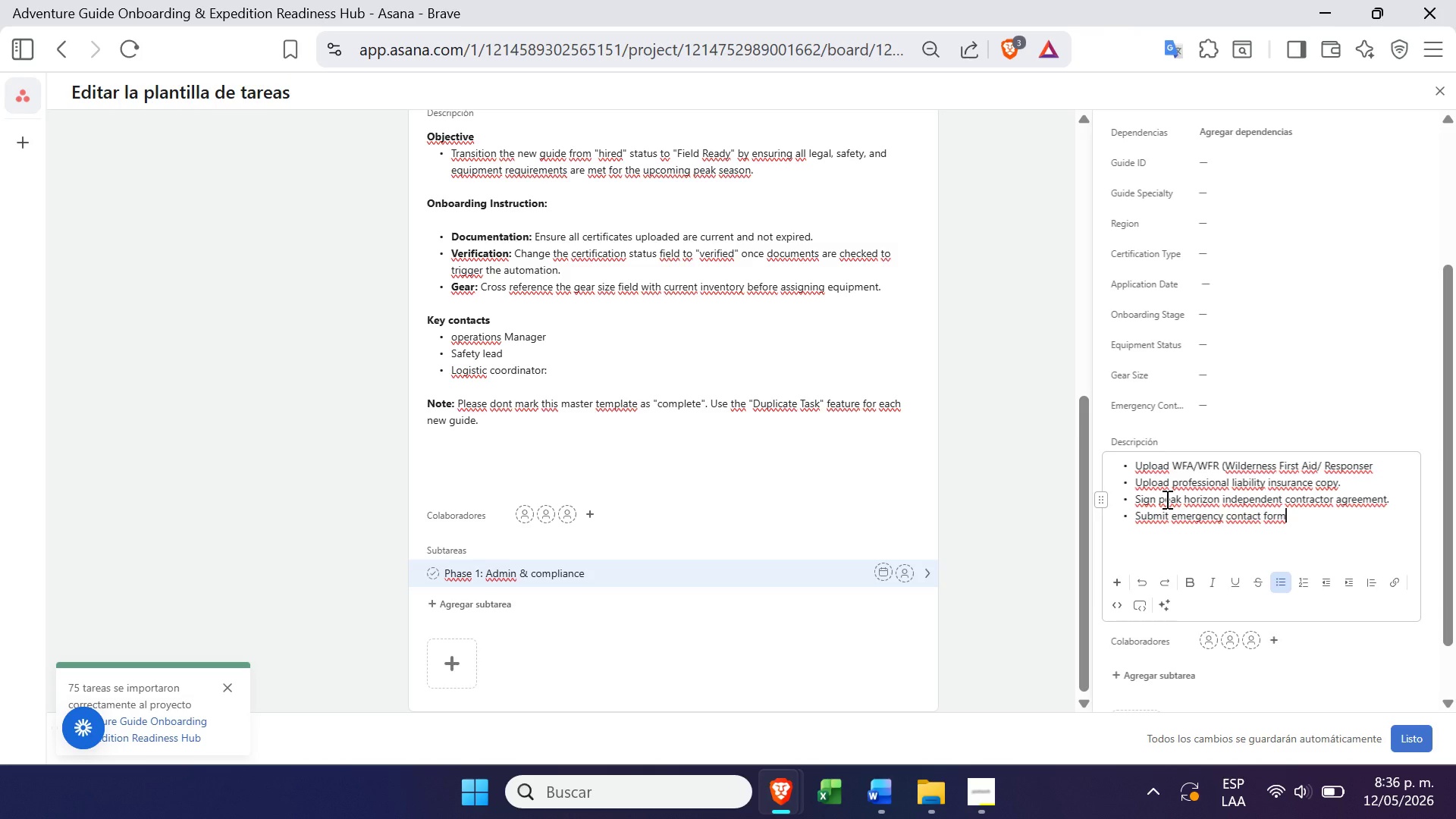 
key(Period)
 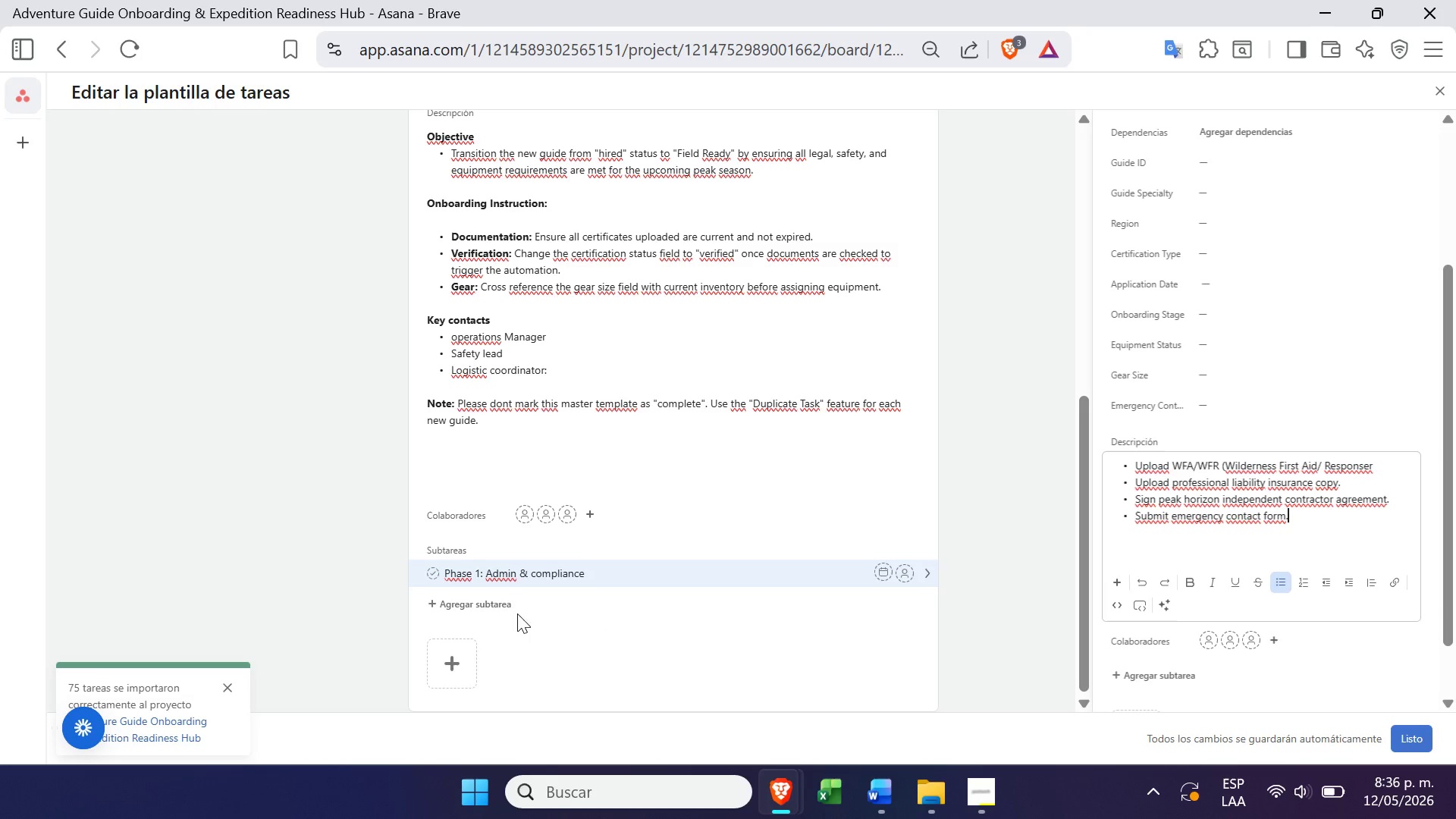 
left_click([489, 603])
 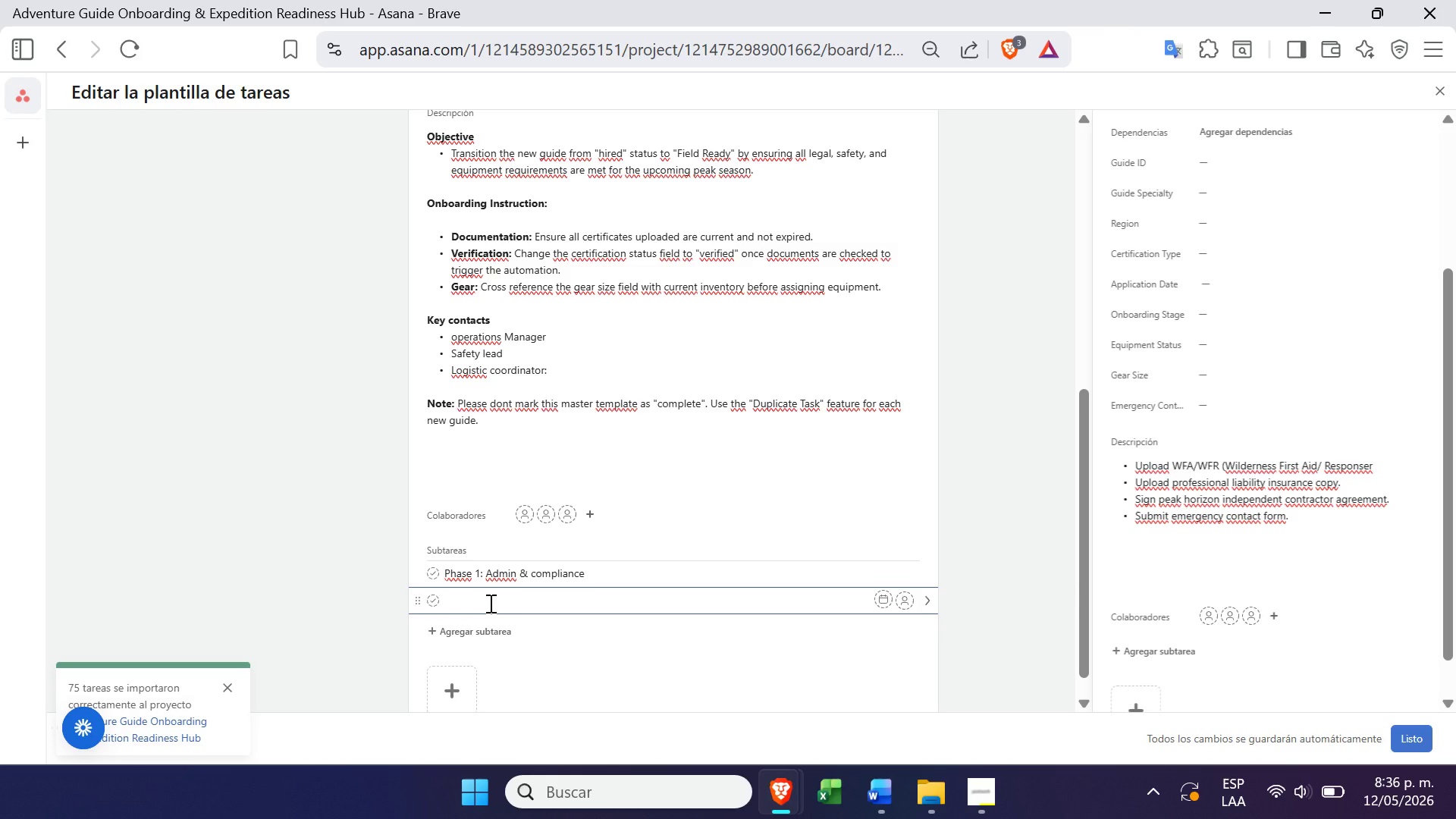 
type(Phase 2> Equipment l)
key(Backspace)
type(Logistic)
 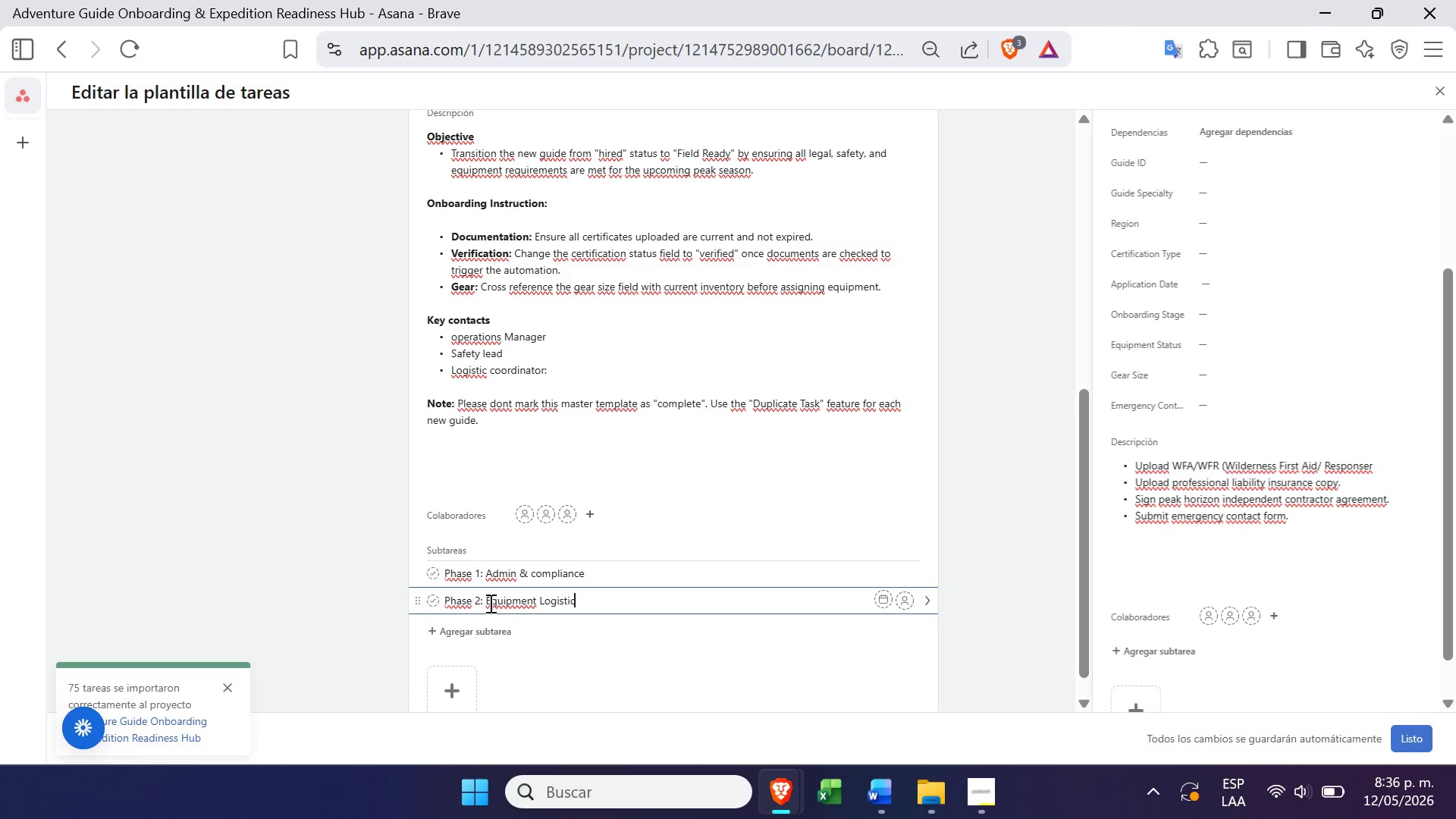 
key(S)
 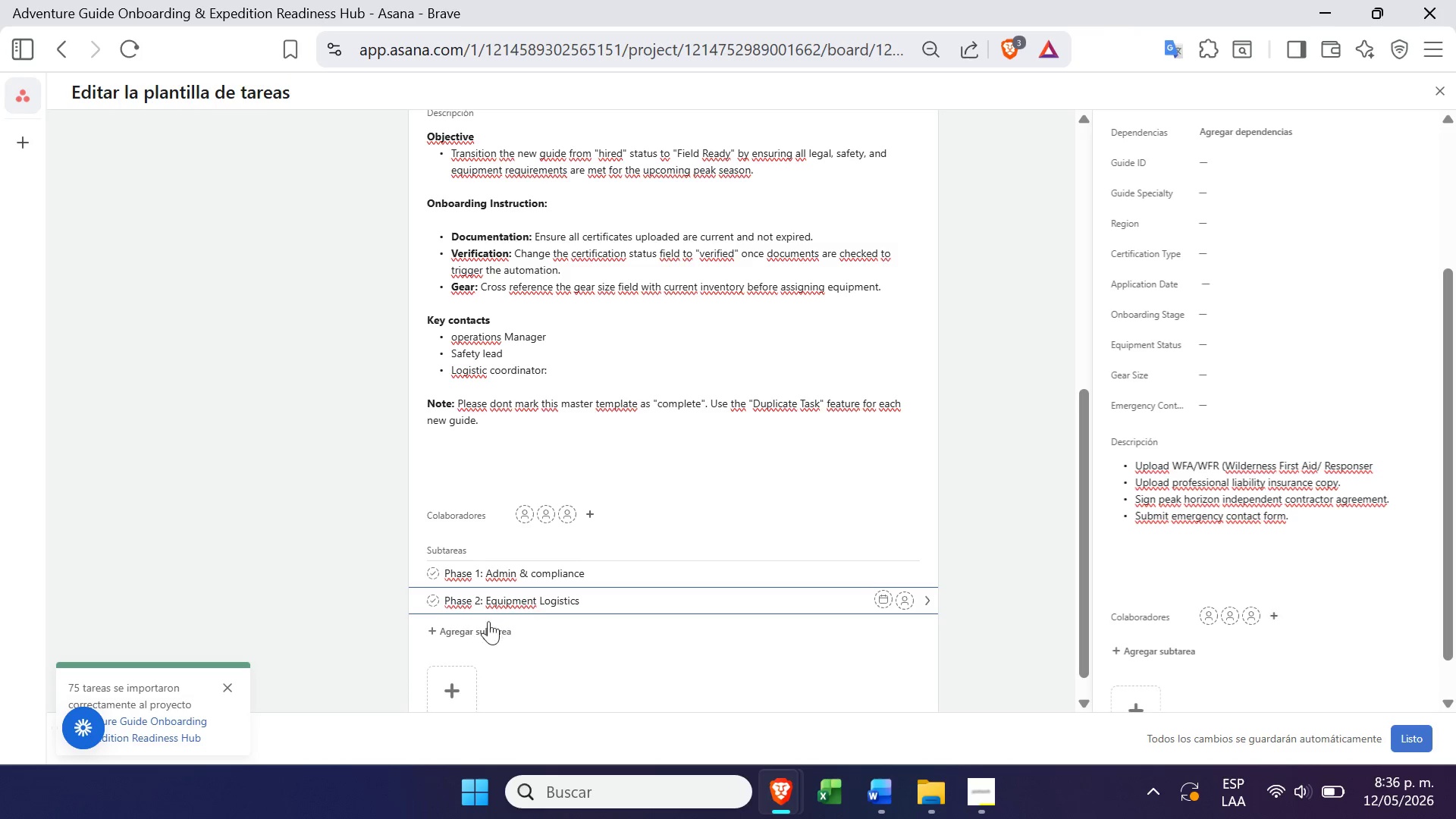 
left_click([486, 623])
 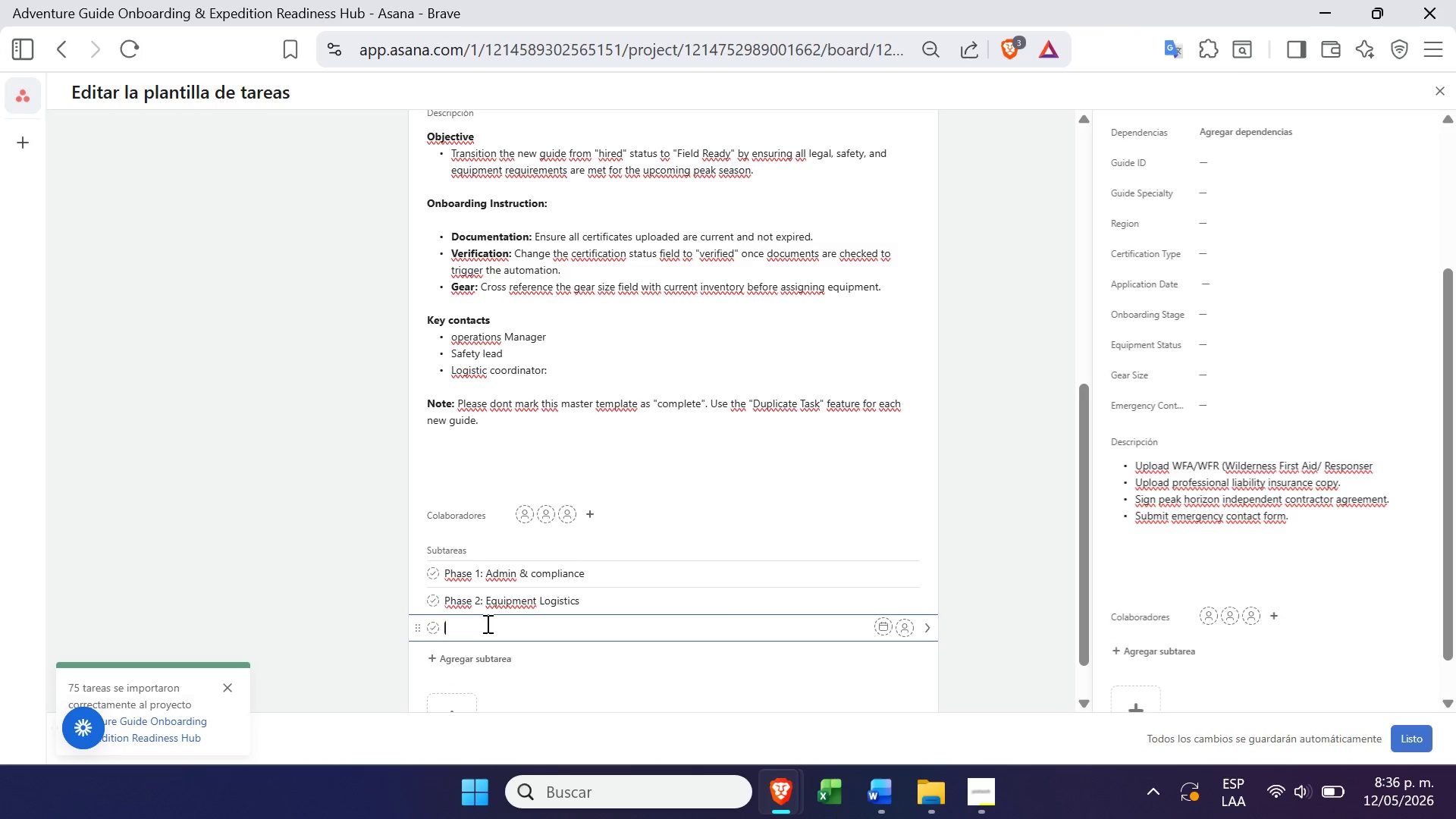 
type(Phase 3> Pre)
key(Backspace)
key(Backspace)
key(Backspace)
type(Readiness ^t)
key(Backspace)
type( training )
 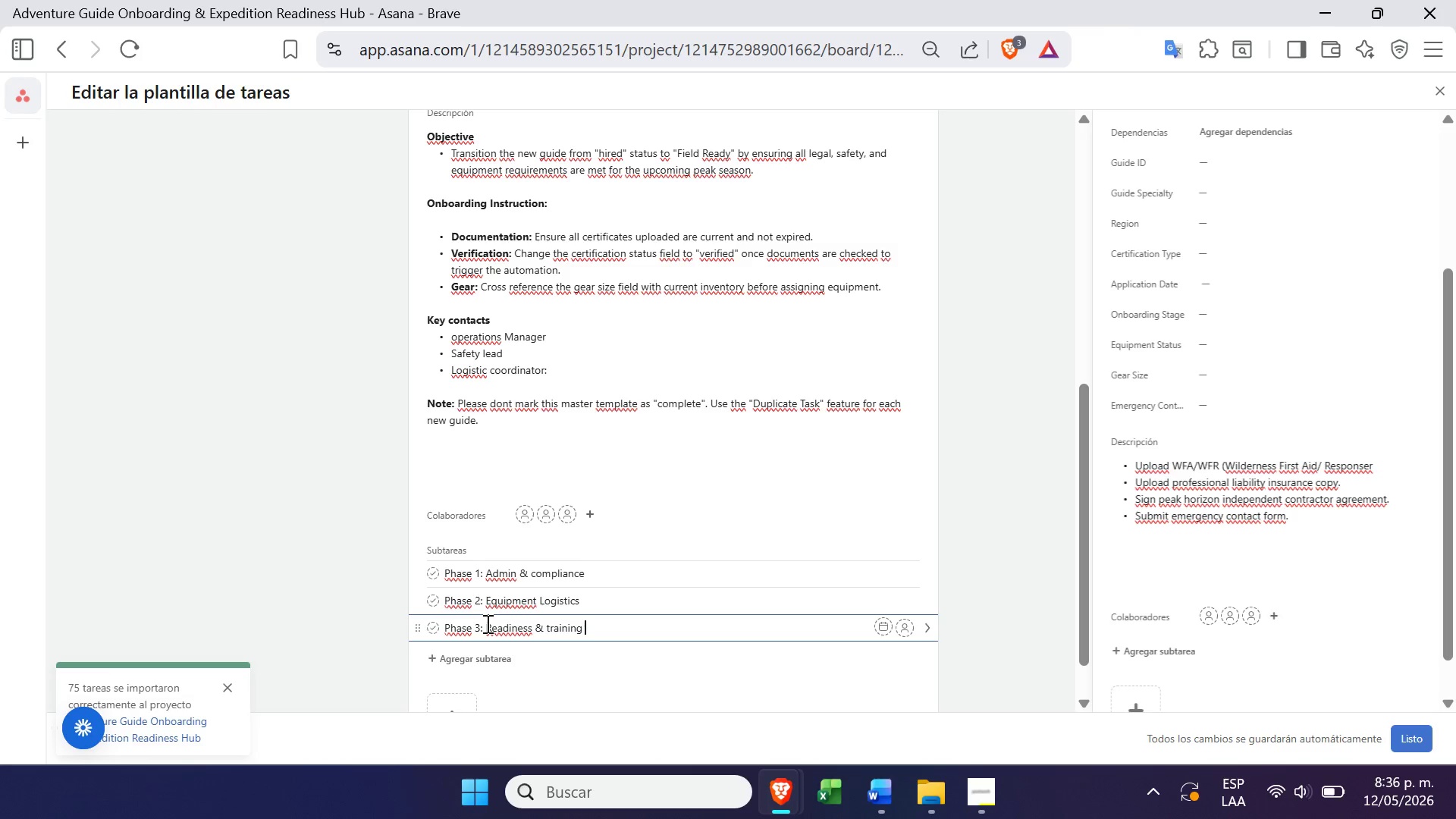 
wait(7.59)
 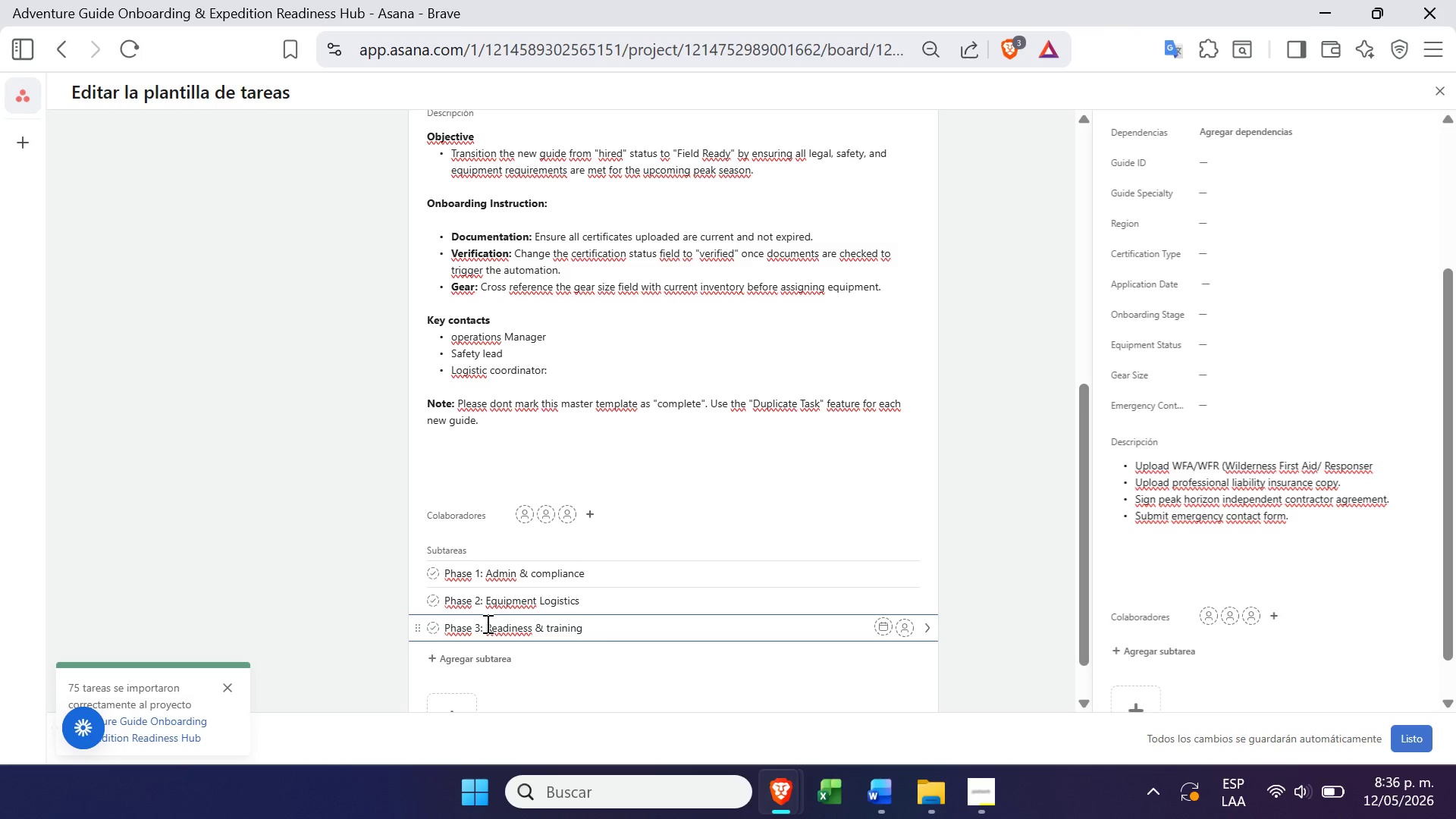 
mouse_move([671, 327])
 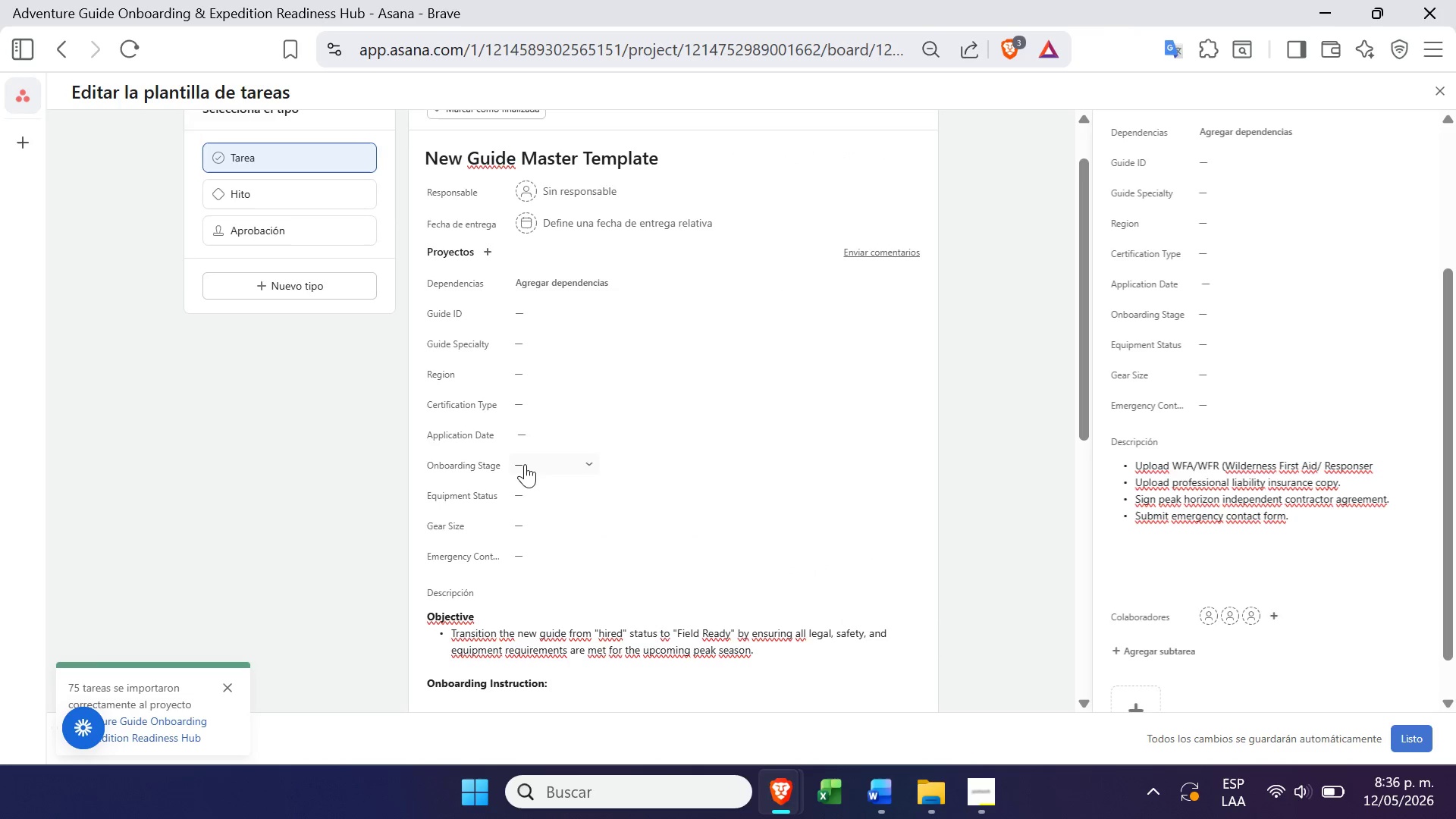 
left_click([523, 466])
 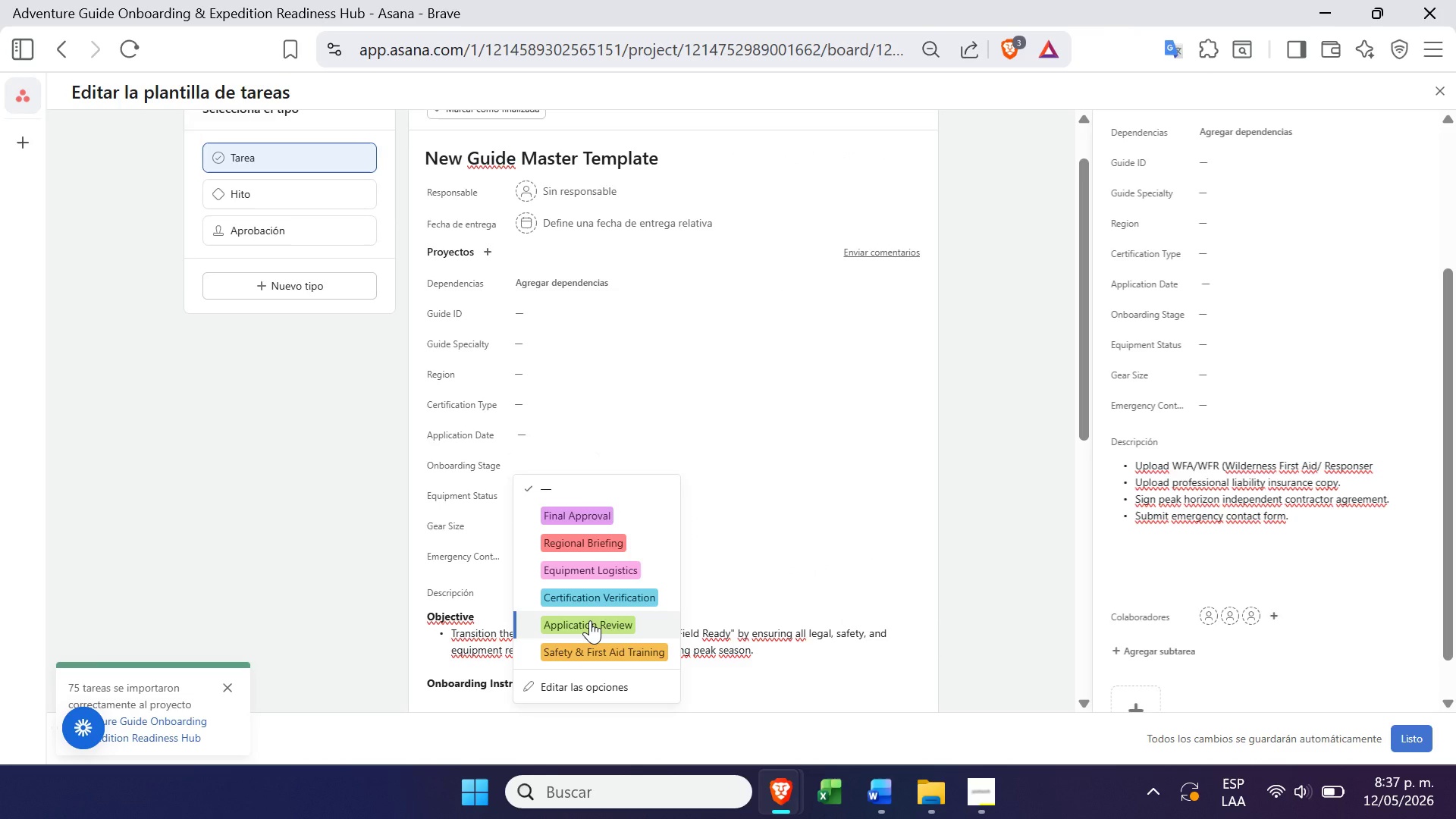 
left_click([590, 620])
 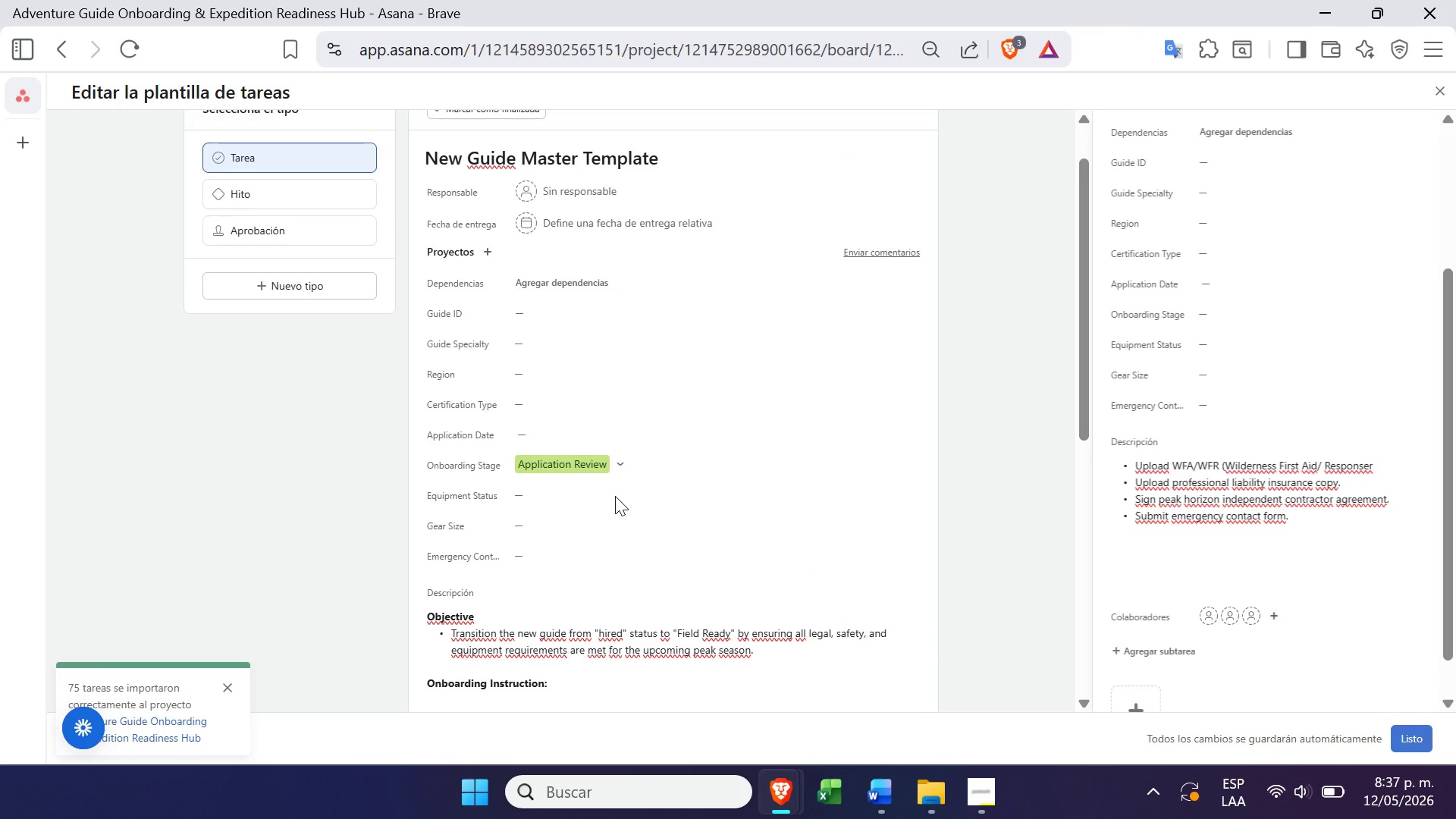 
left_click([518, 494])
 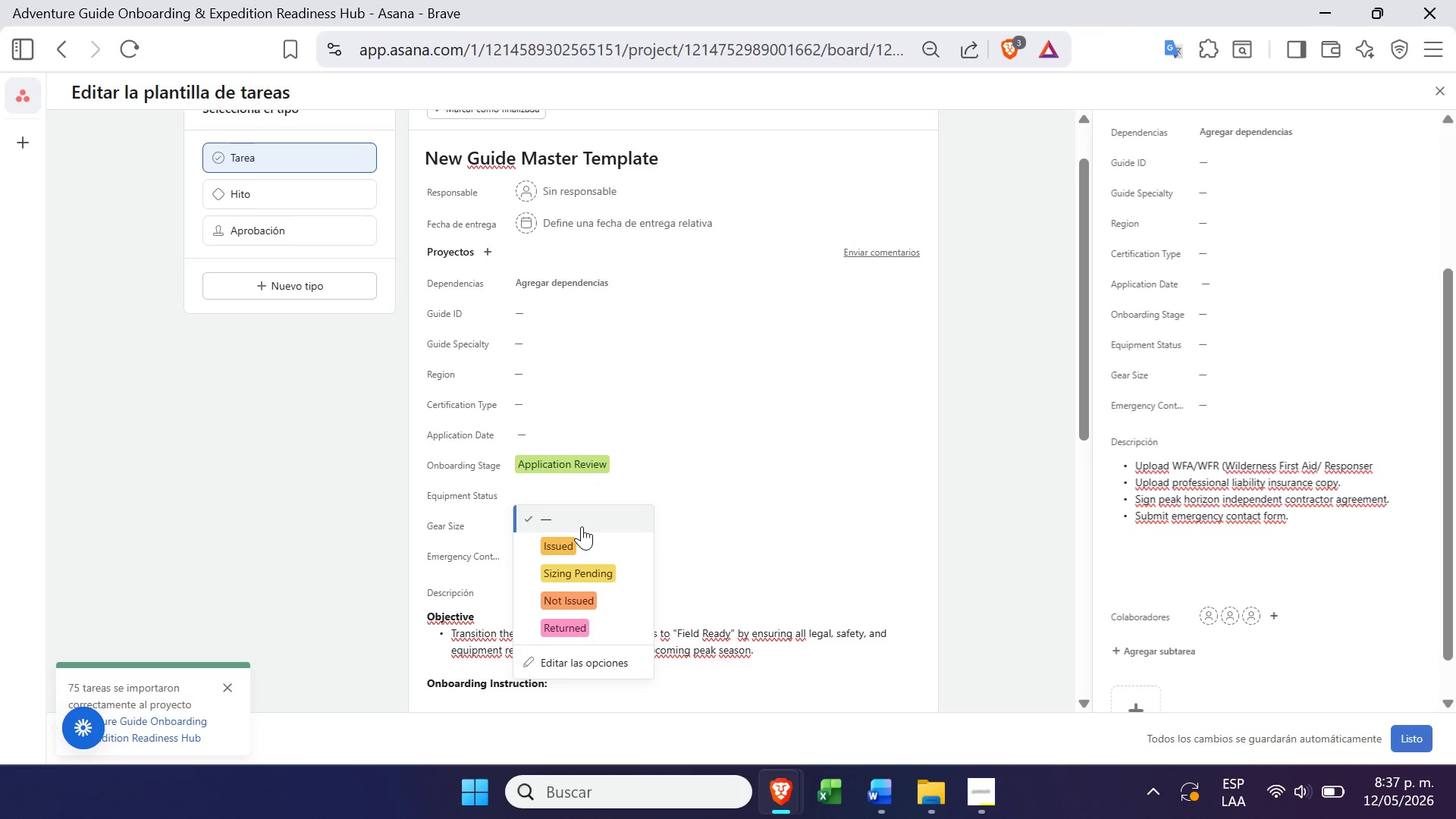 
wait(6.47)
 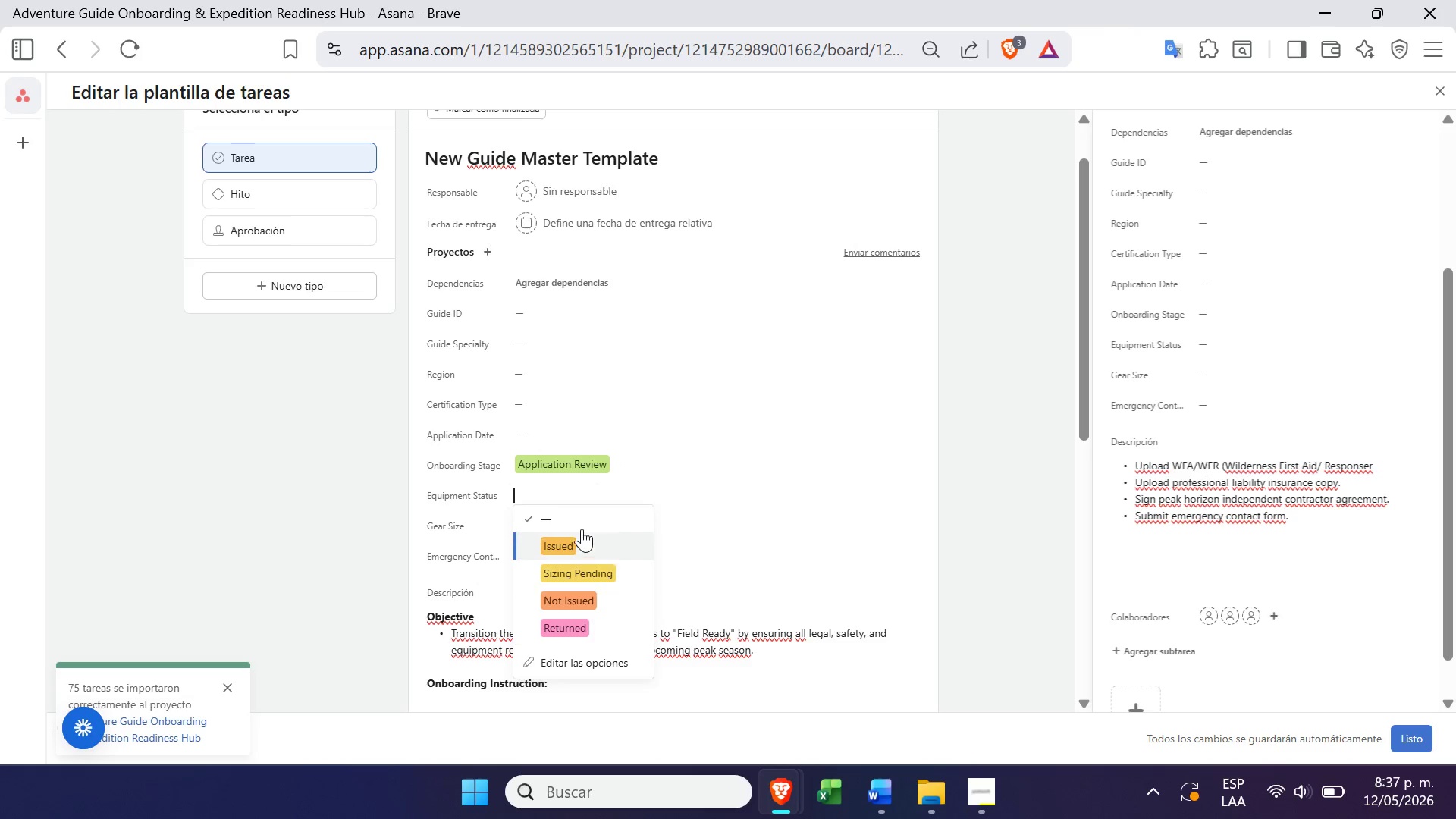 
left_click([584, 548])
 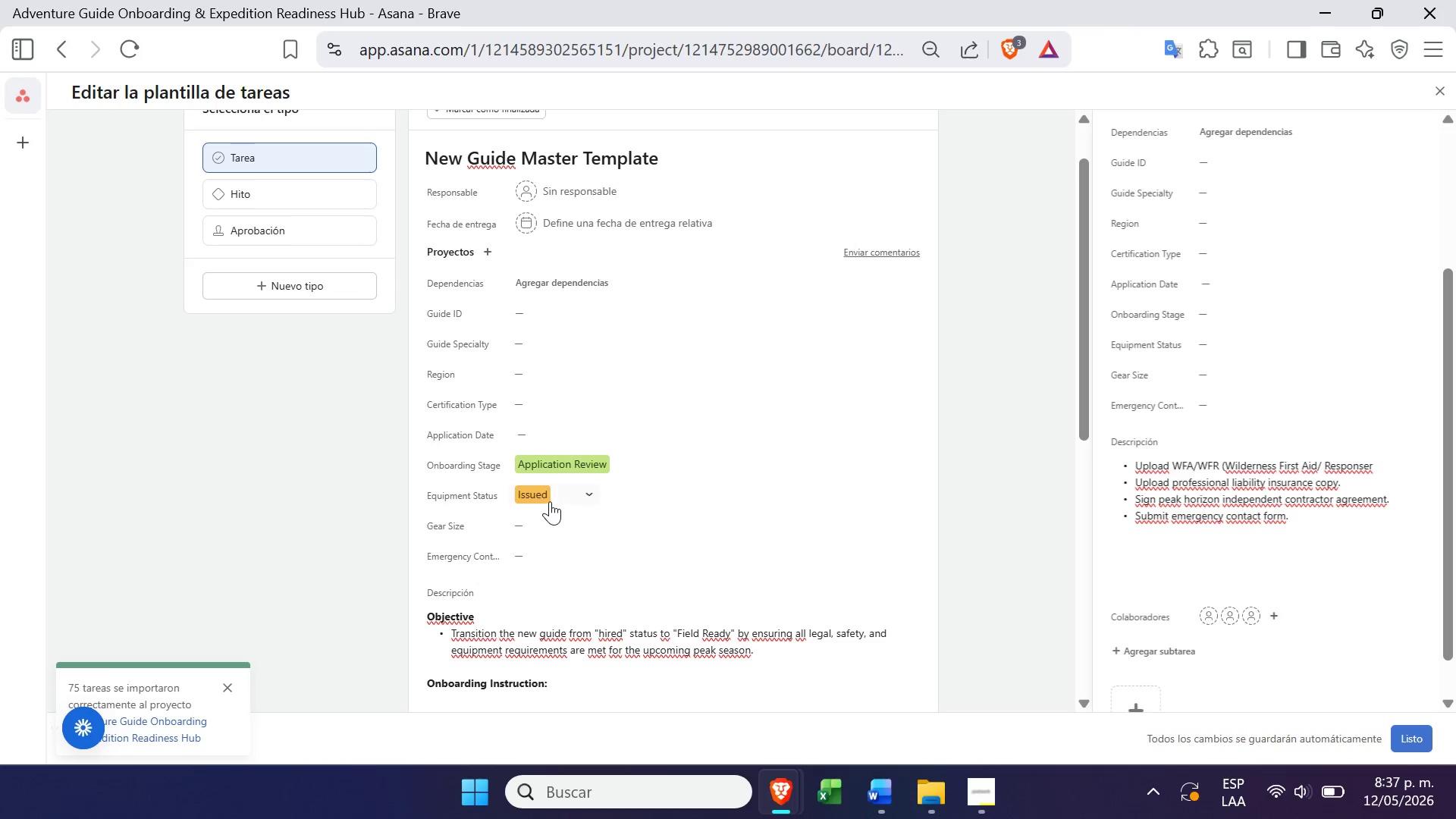 
left_click([551, 500])
 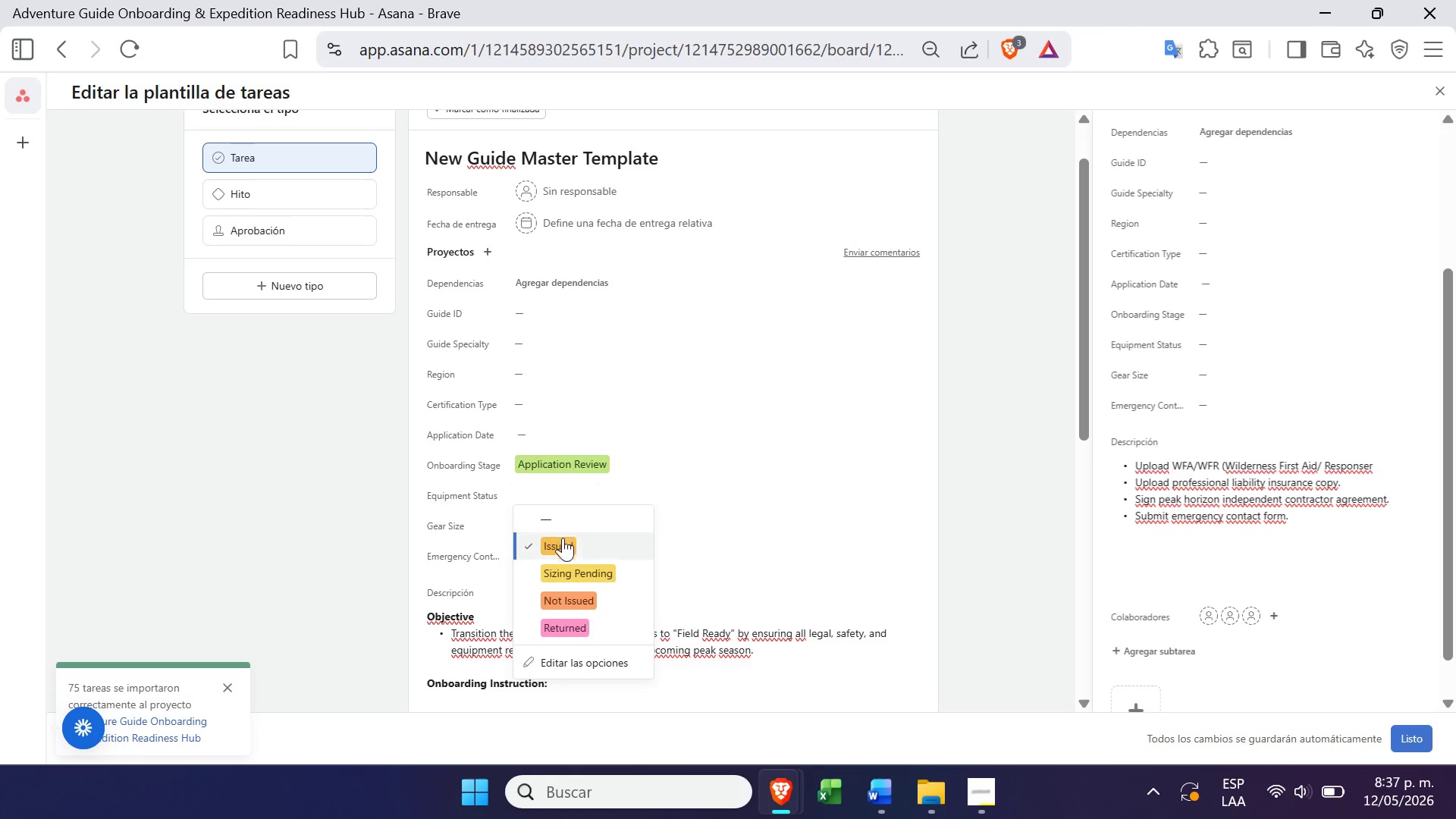 
left_click([571, 569])
 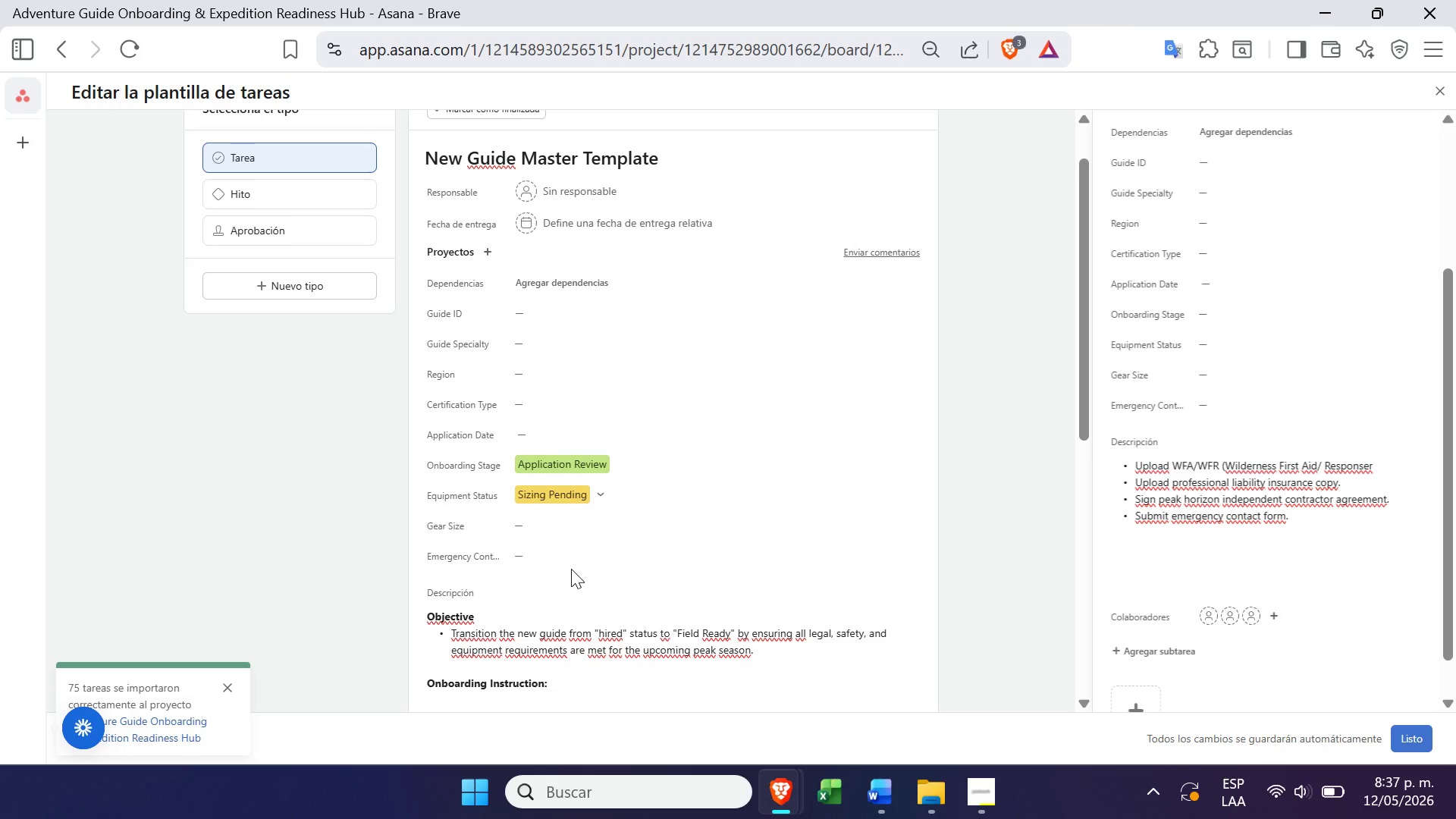 
wait(17.91)
 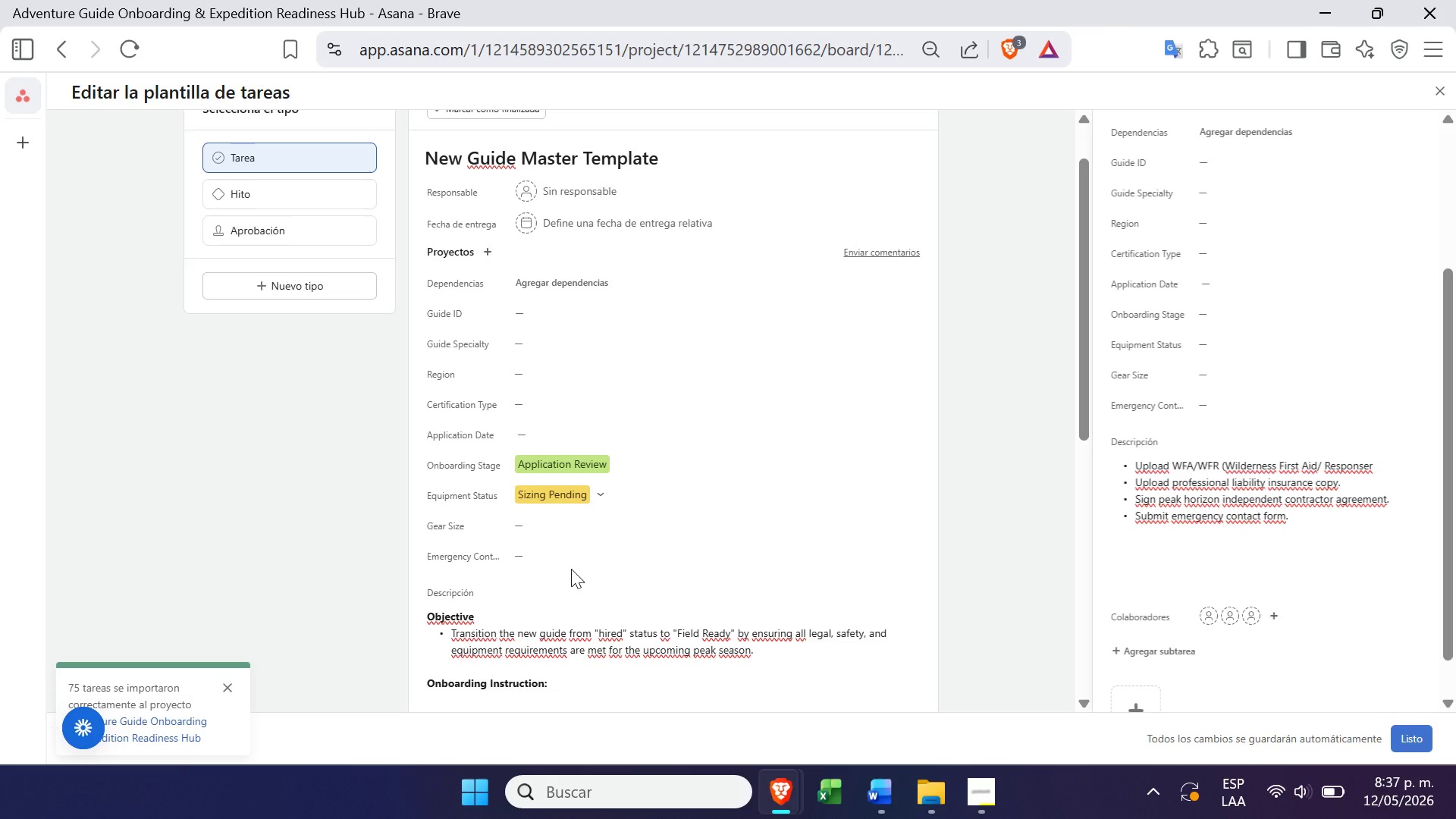 
left_click([1410, 732])
 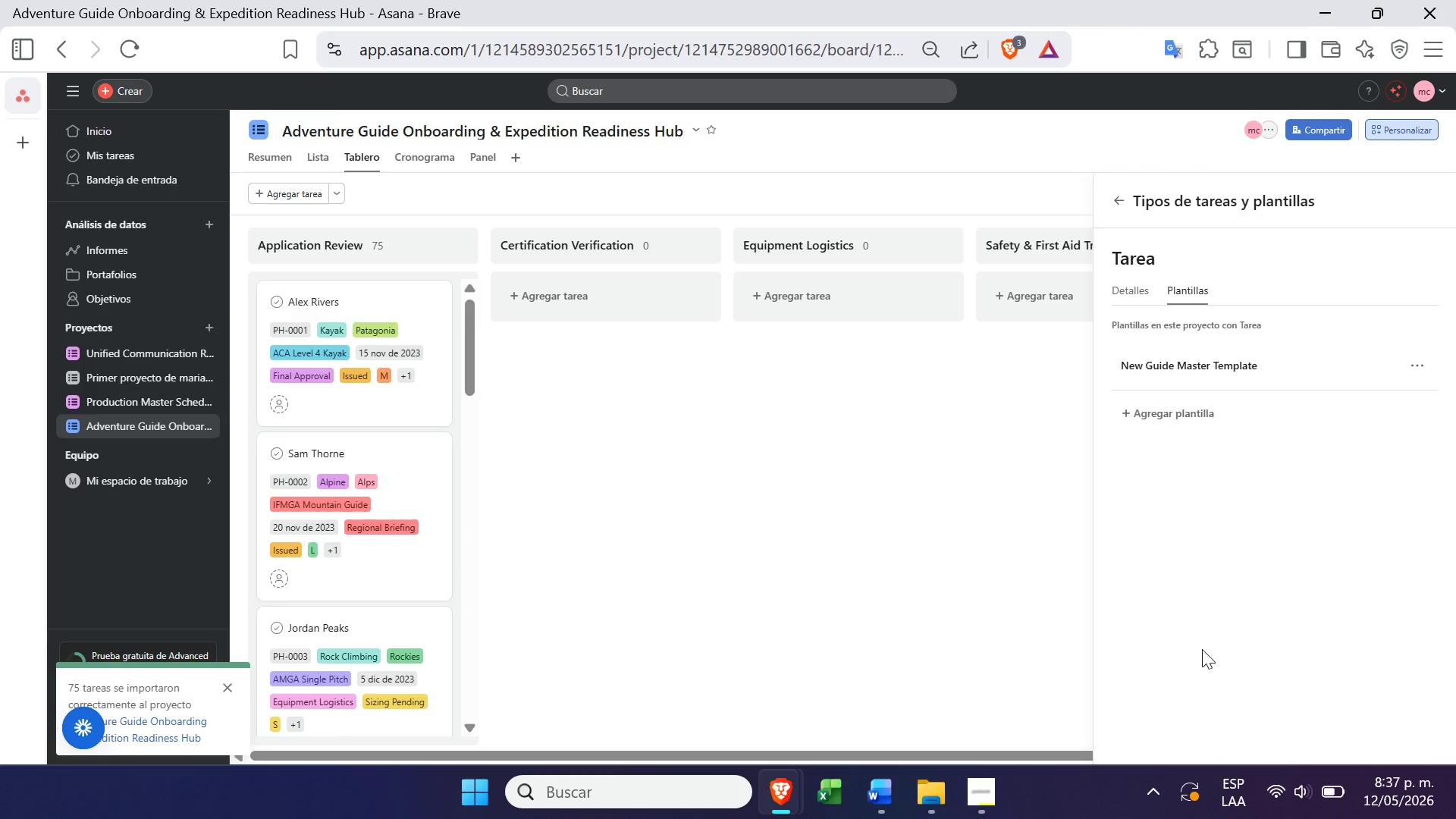 
left_click([999, 790])